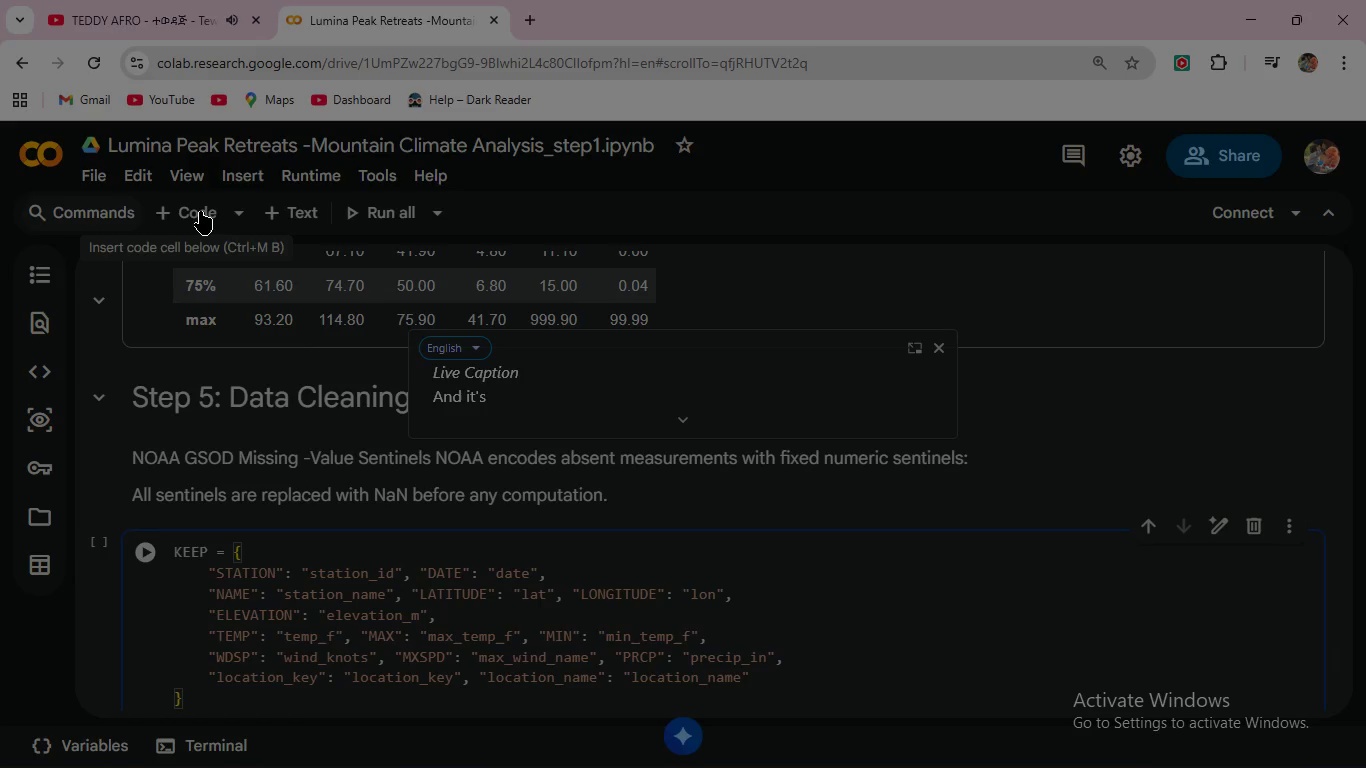 
key(ArrowRight)
 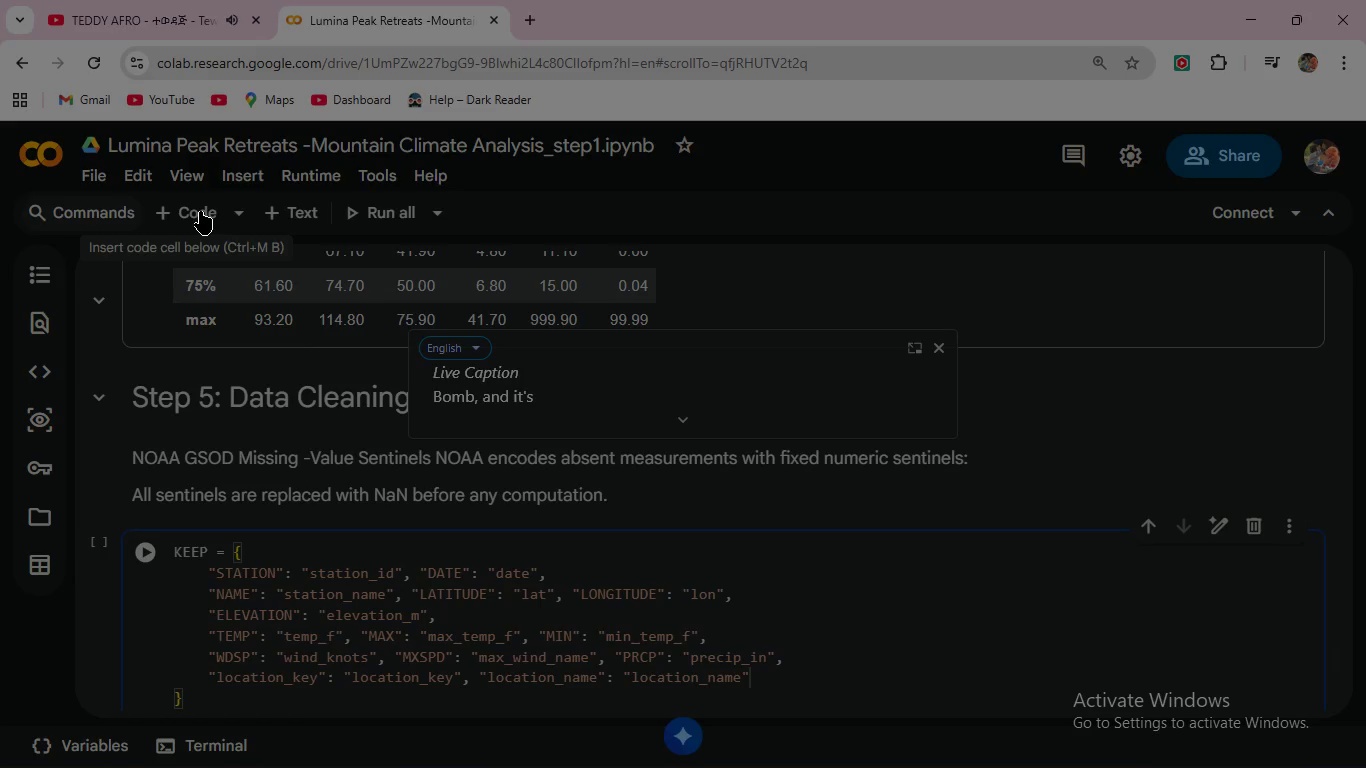 
key(Comma)
 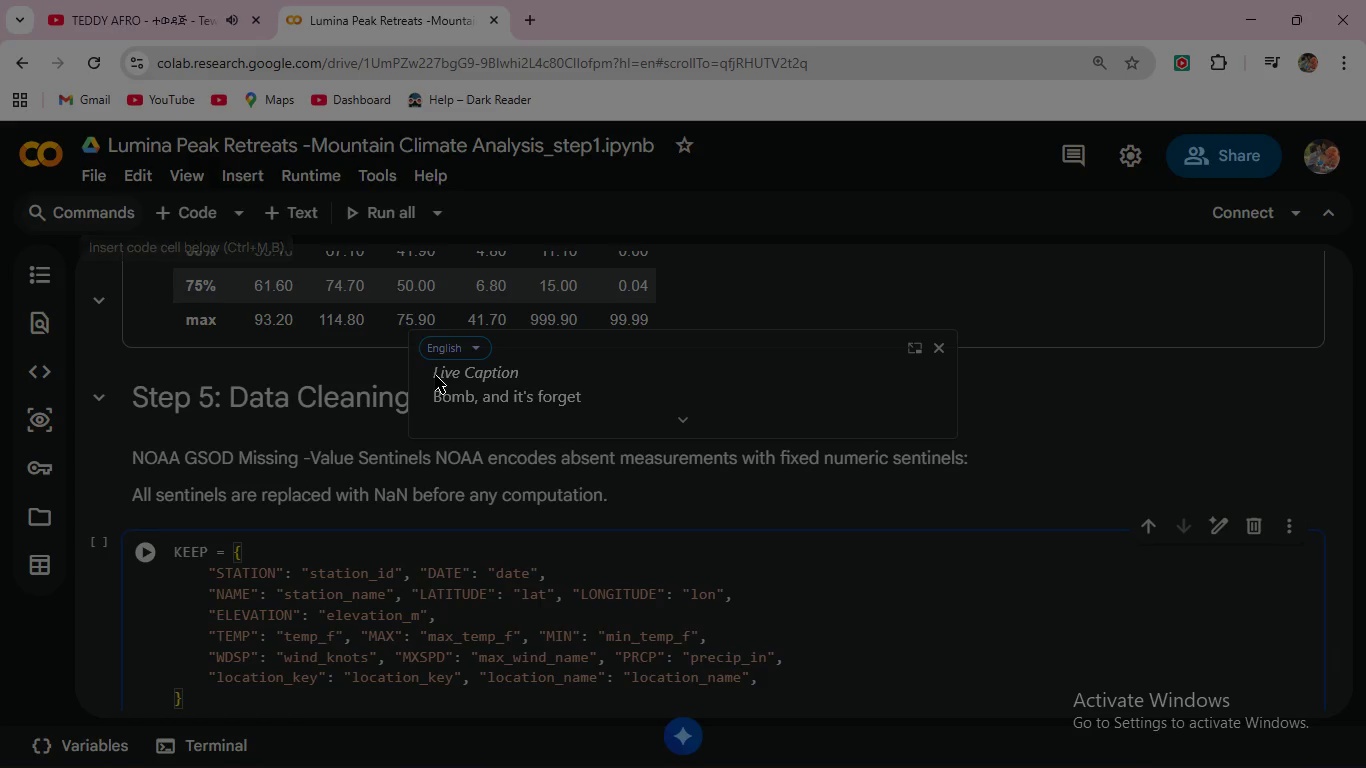 
left_click([152, 551])
 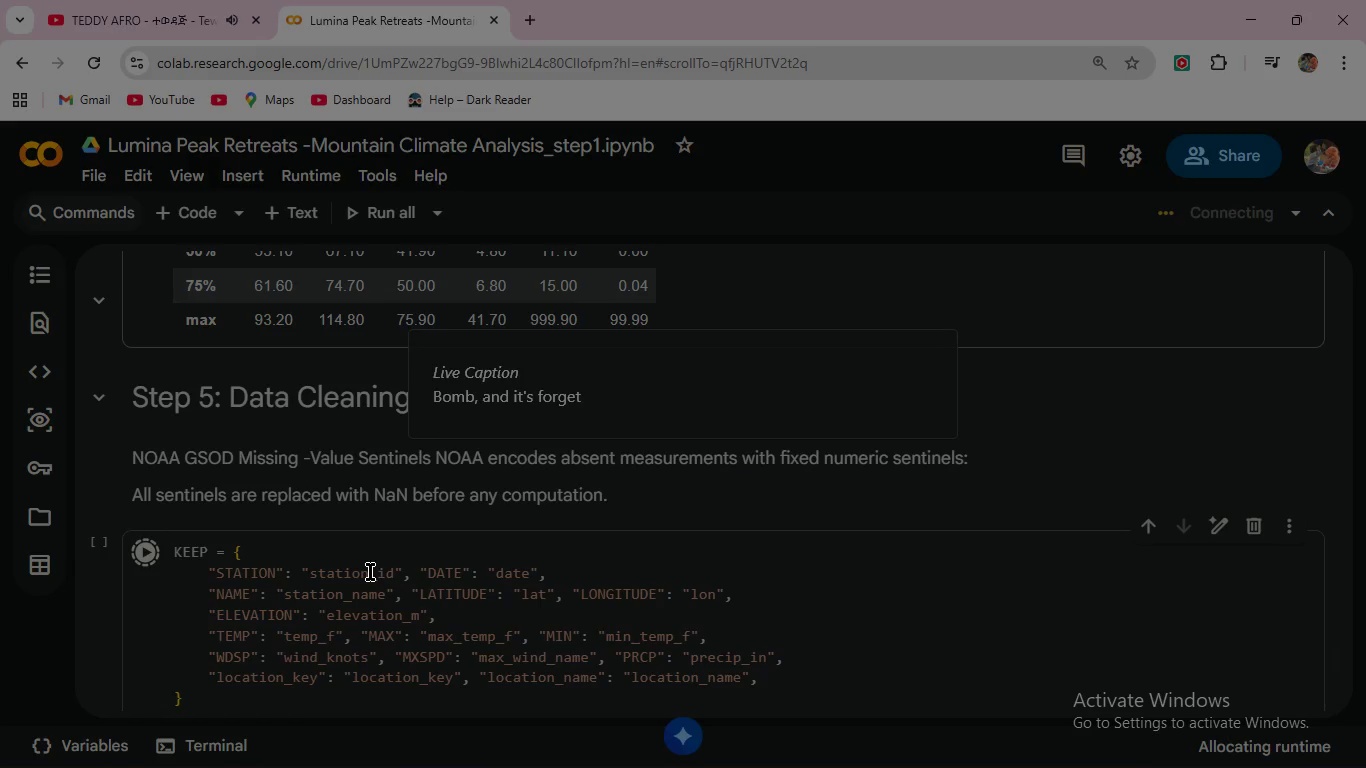 
wait(6.62)
 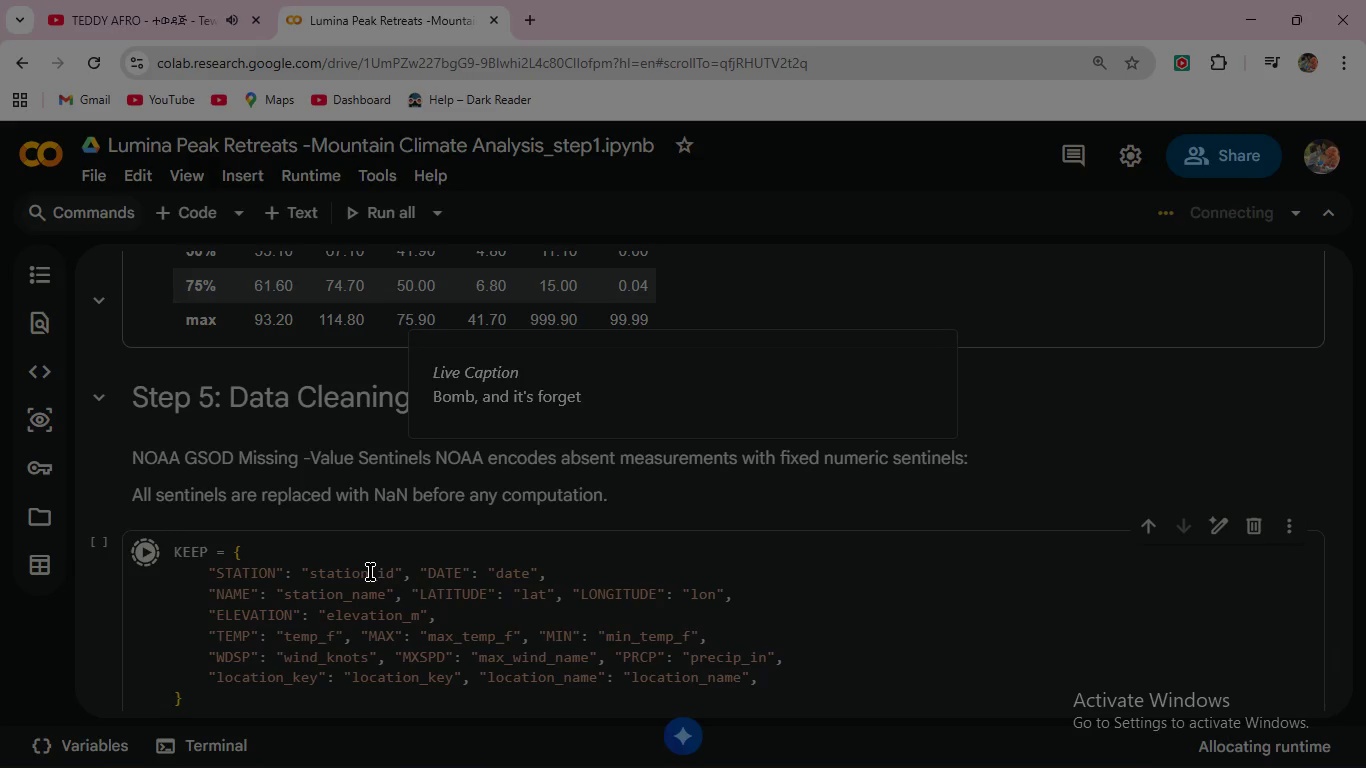 
scroll: coordinate [790, 443], scroll_direction: up, amount: 63.0
 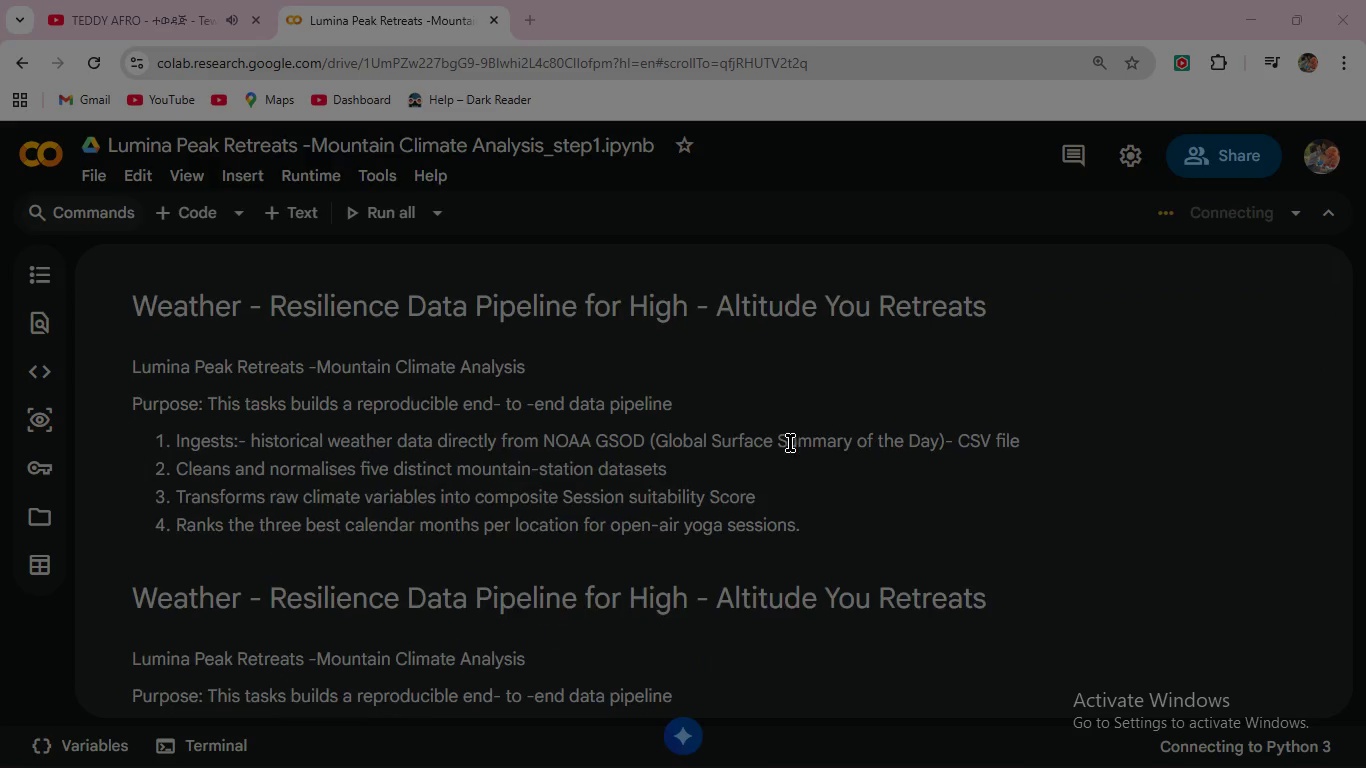 
scroll: coordinate [790, 443], scroll_direction: down, amount: 5.0
 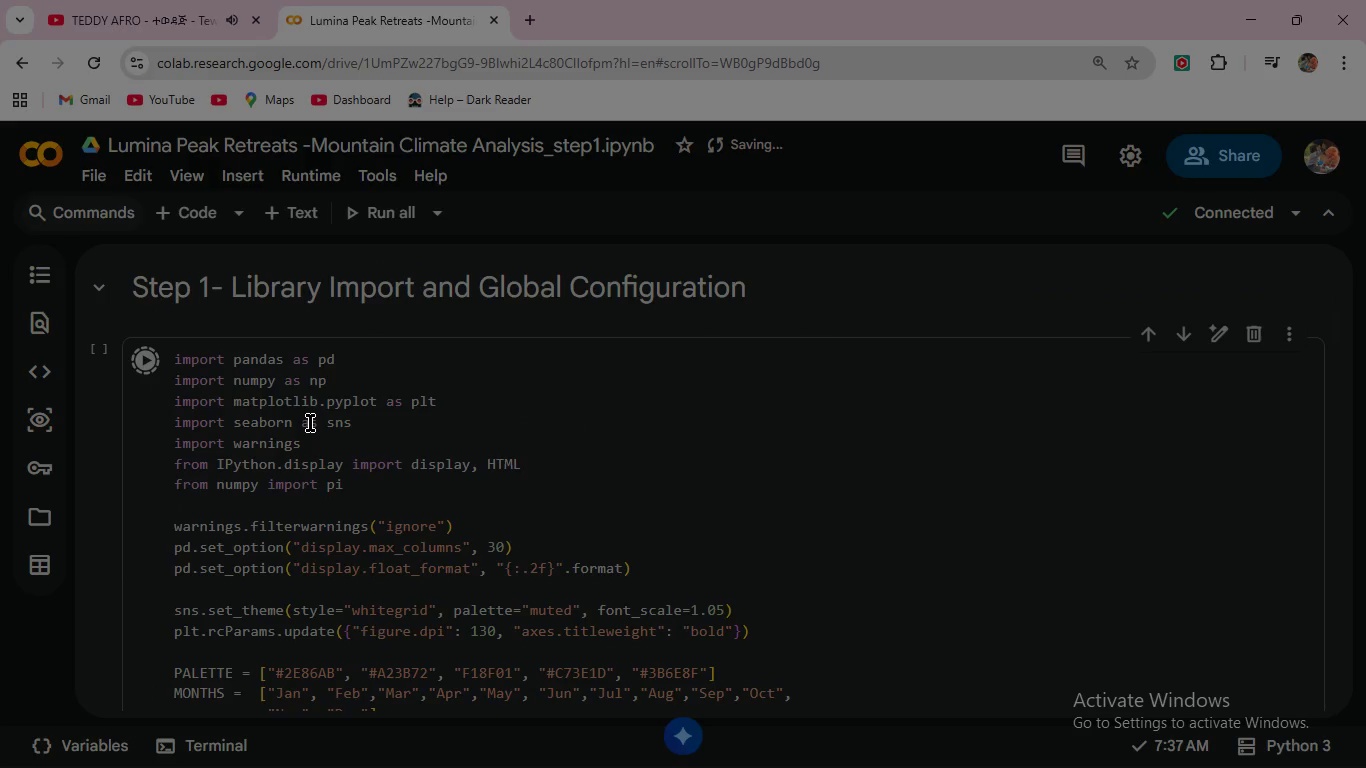 
wait(15.14)
 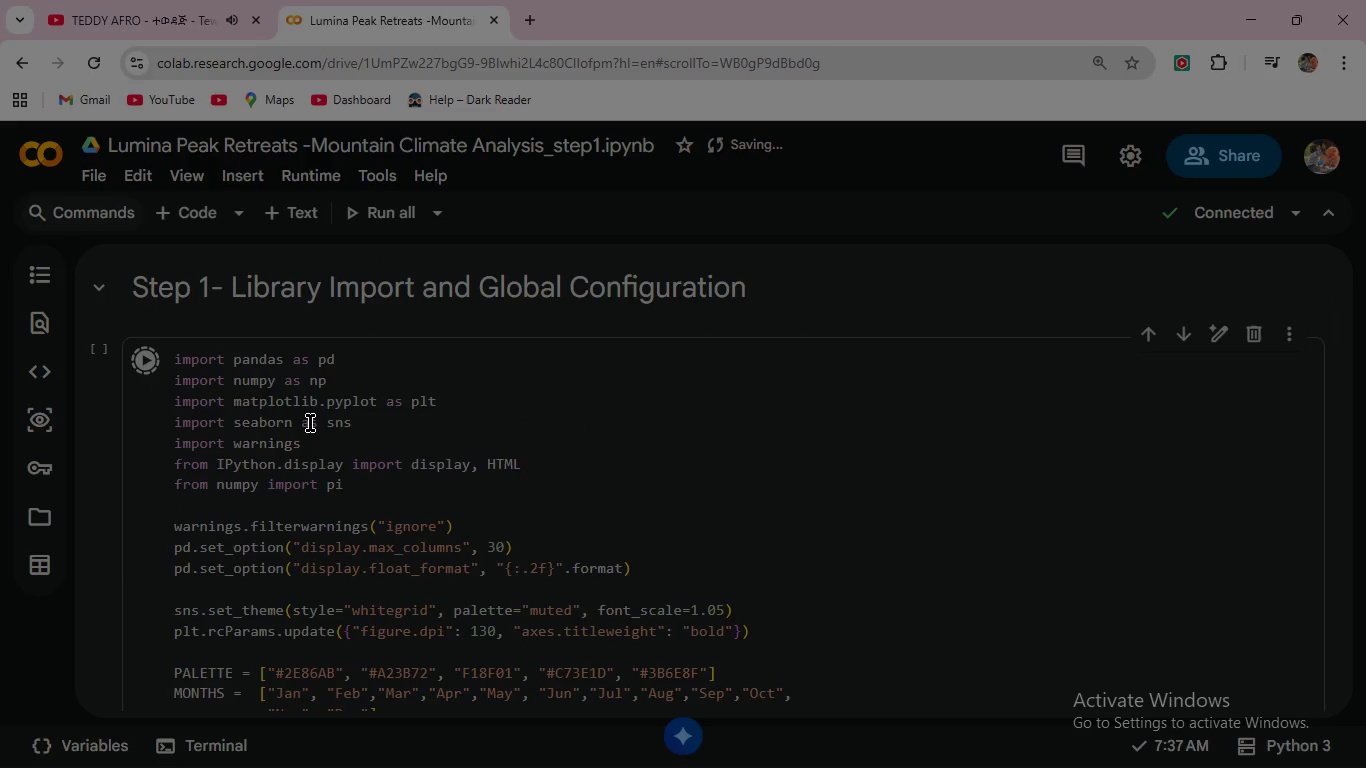 
scroll: coordinate [418, 408], scroll_direction: down, amount: 3.0
 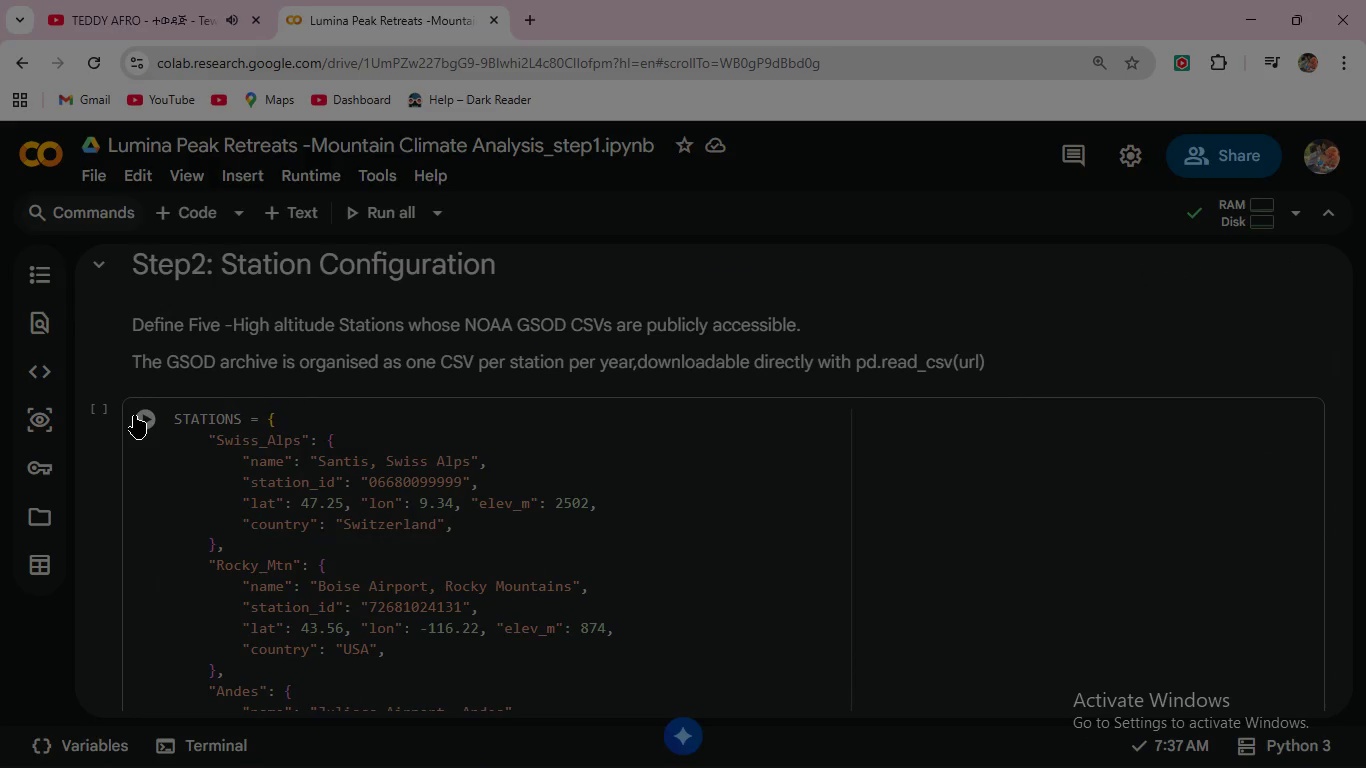 
left_click([147, 419])
 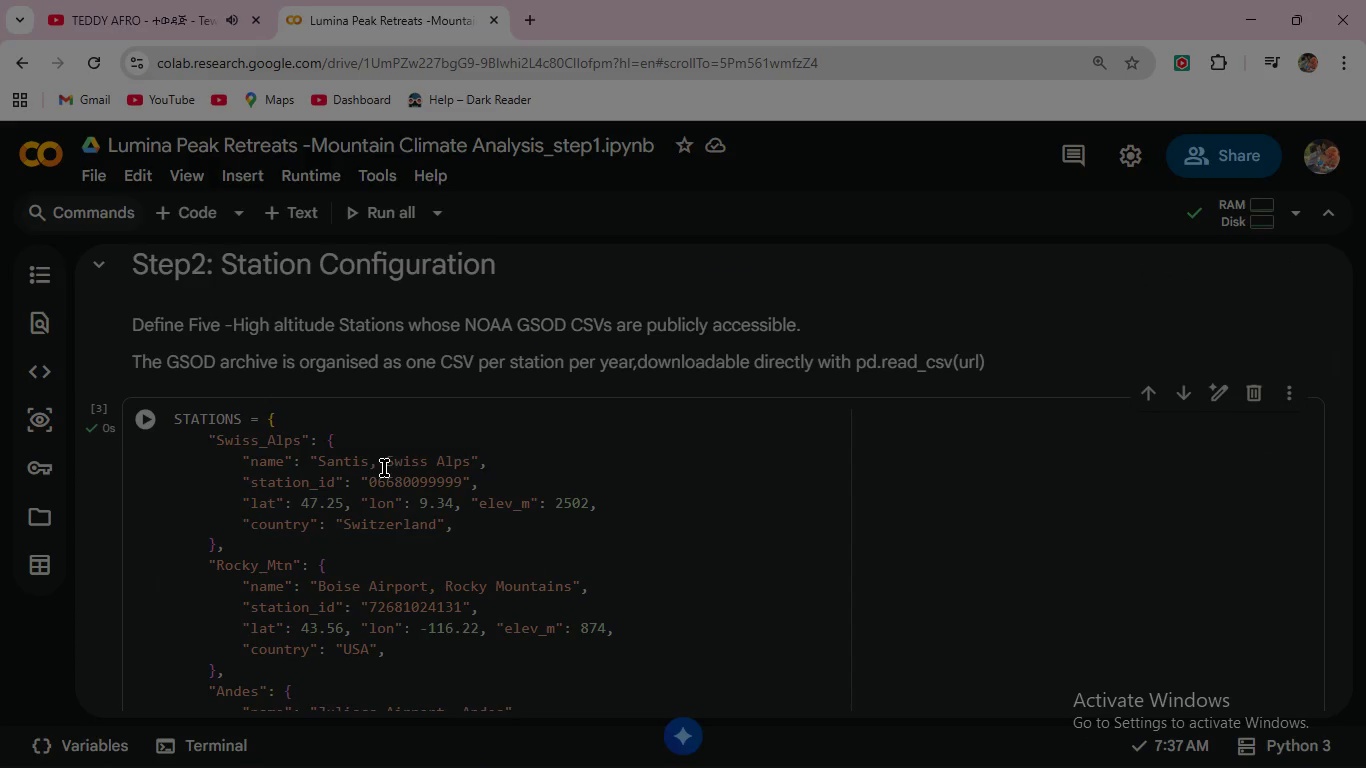 
scroll: coordinate [384, 468], scroll_direction: down, amount: 10.0
 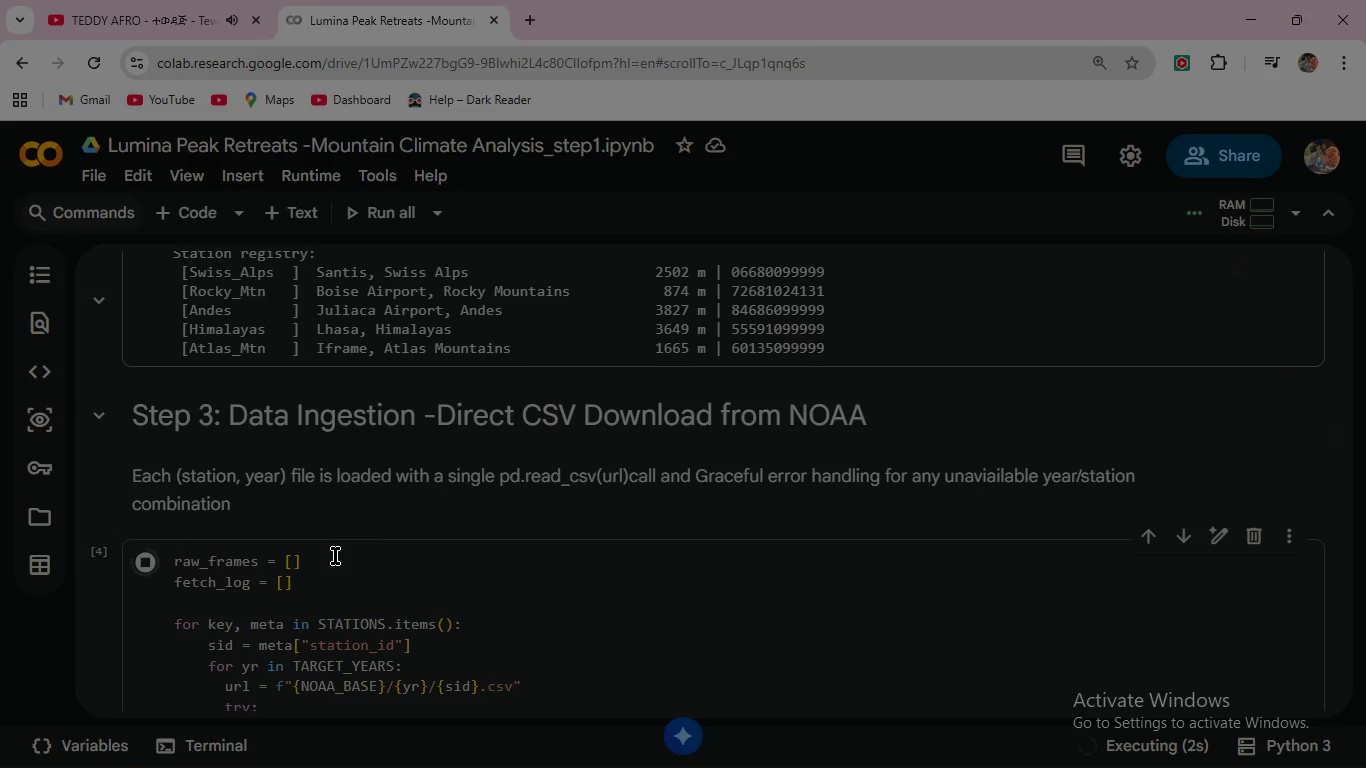 
wait(9.07)
 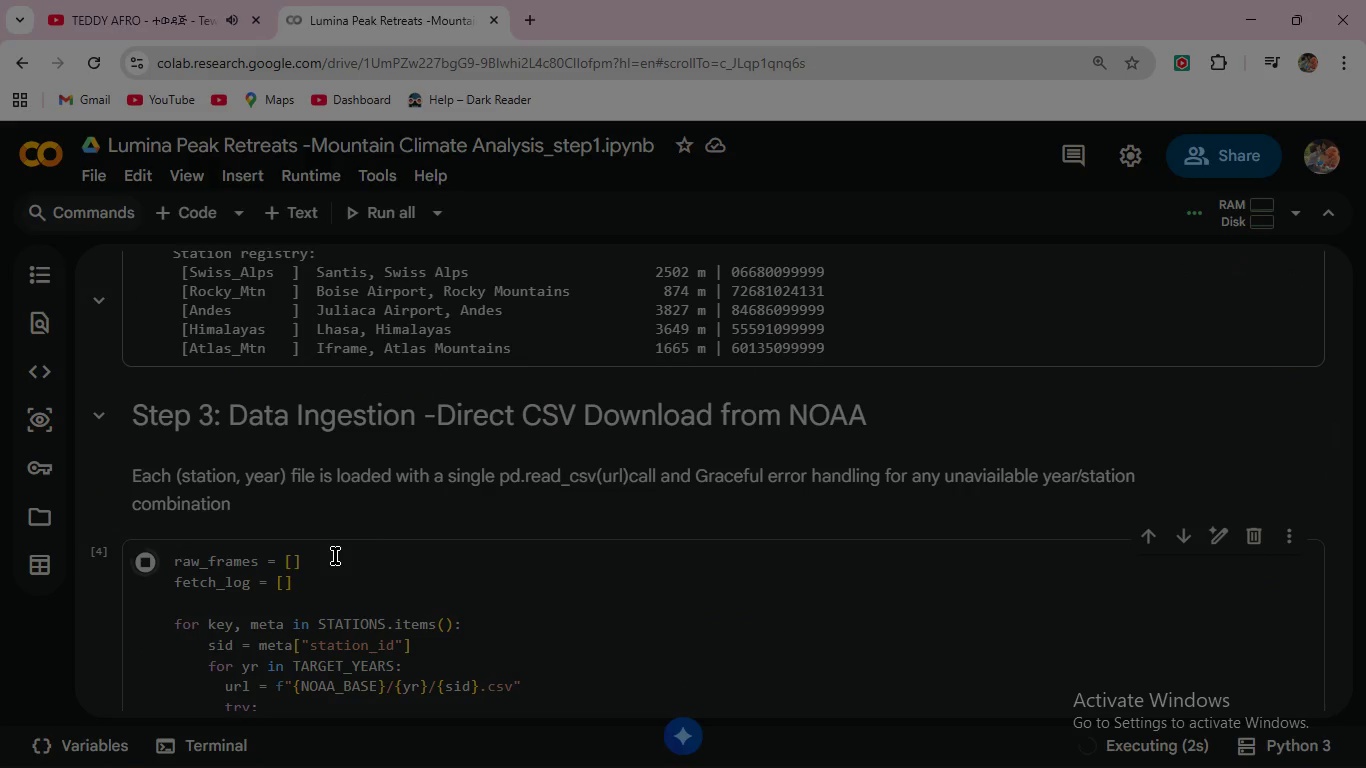 
scroll: coordinate [335, 556], scroll_direction: down, amount: 7.0
 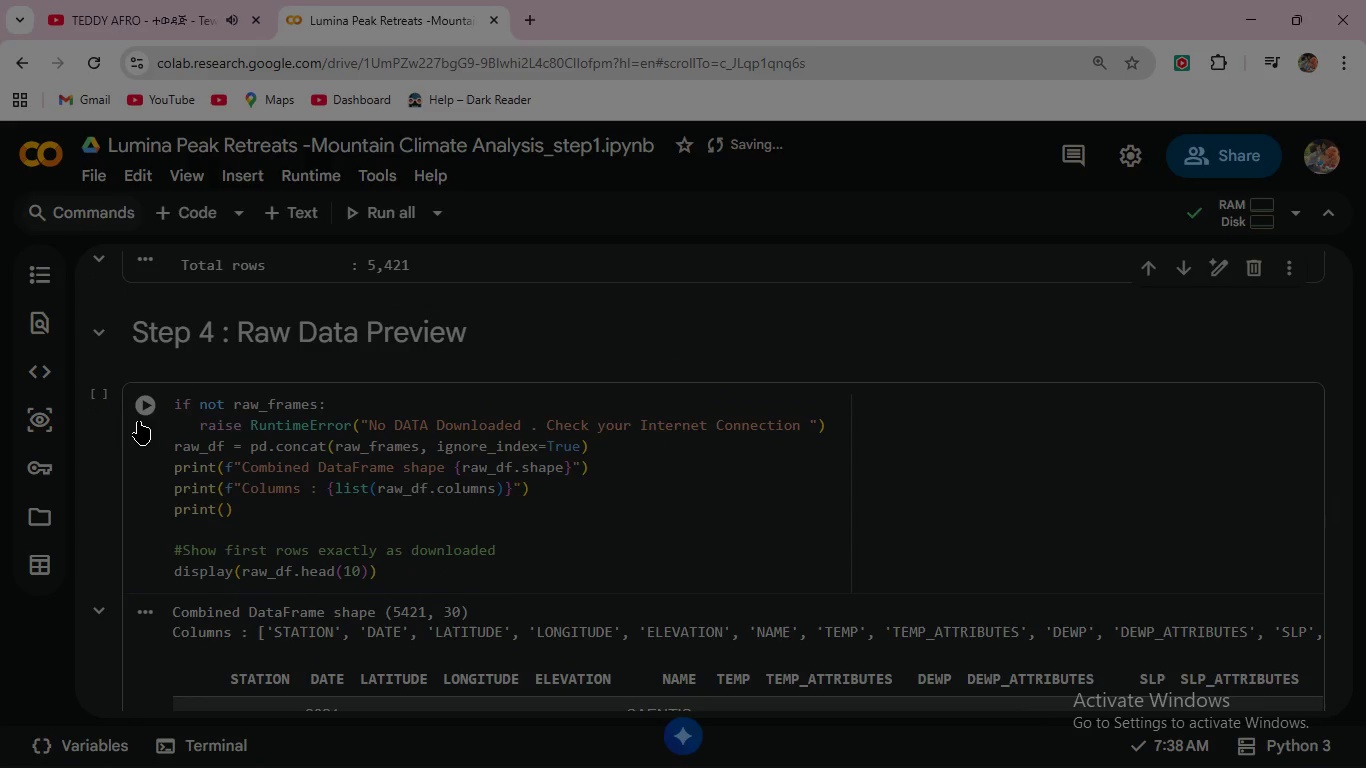 
left_click([142, 406])
 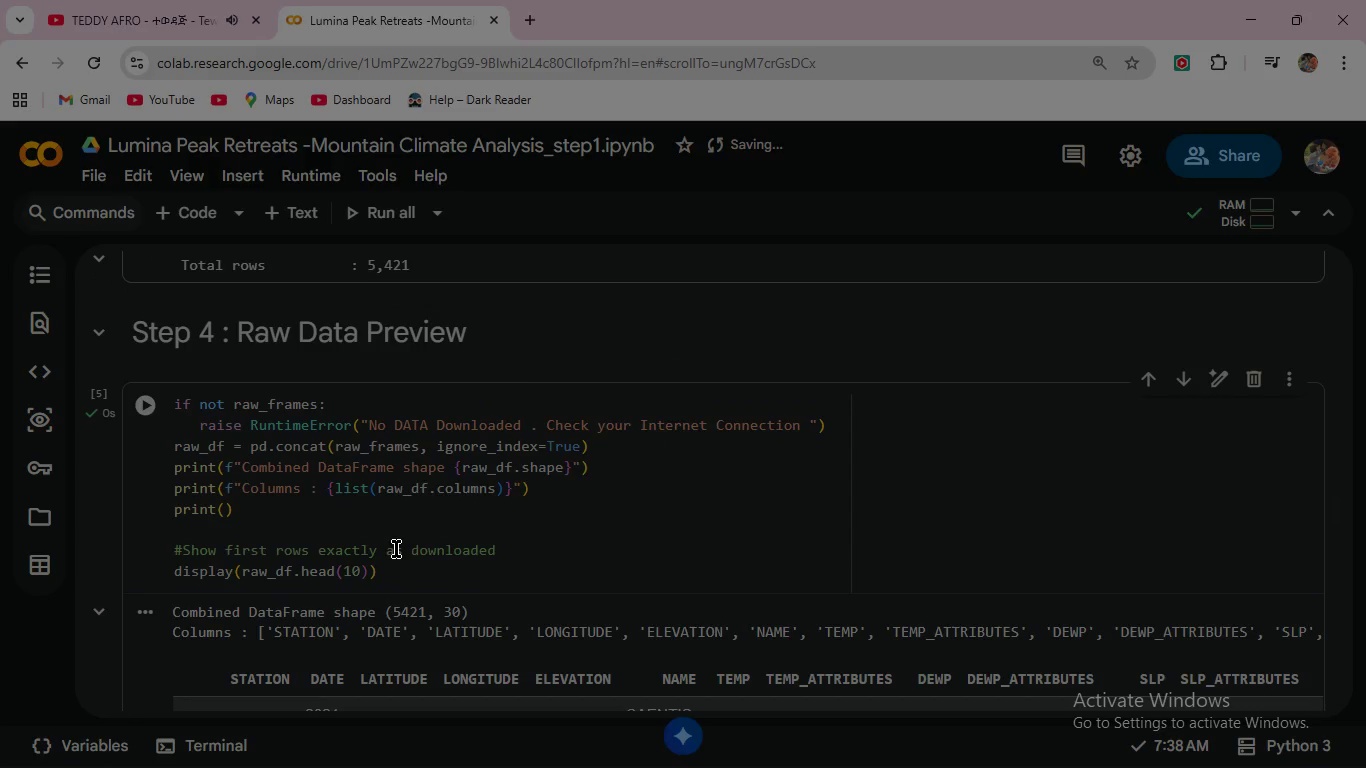 
scroll: coordinate [396, 549], scroll_direction: down, amount: 9.0
 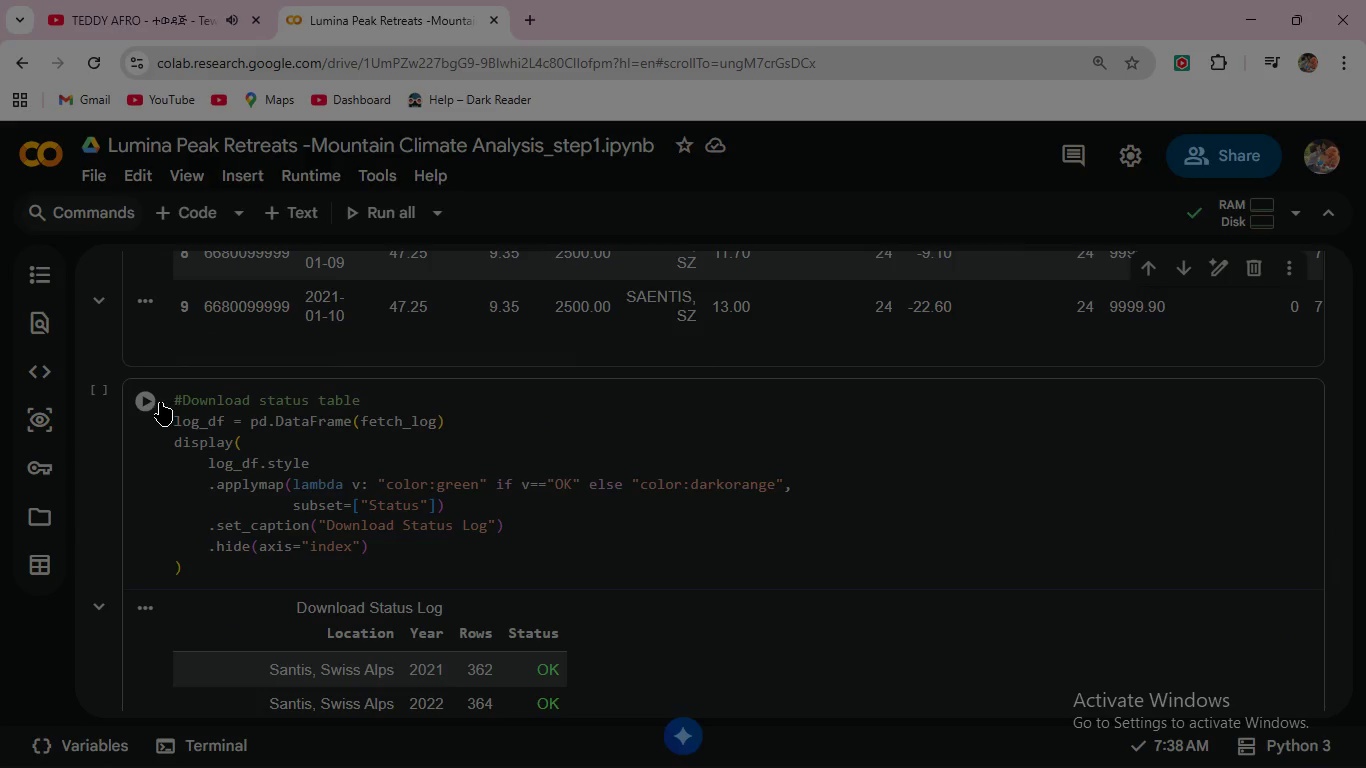 
left_click([144, 398])
 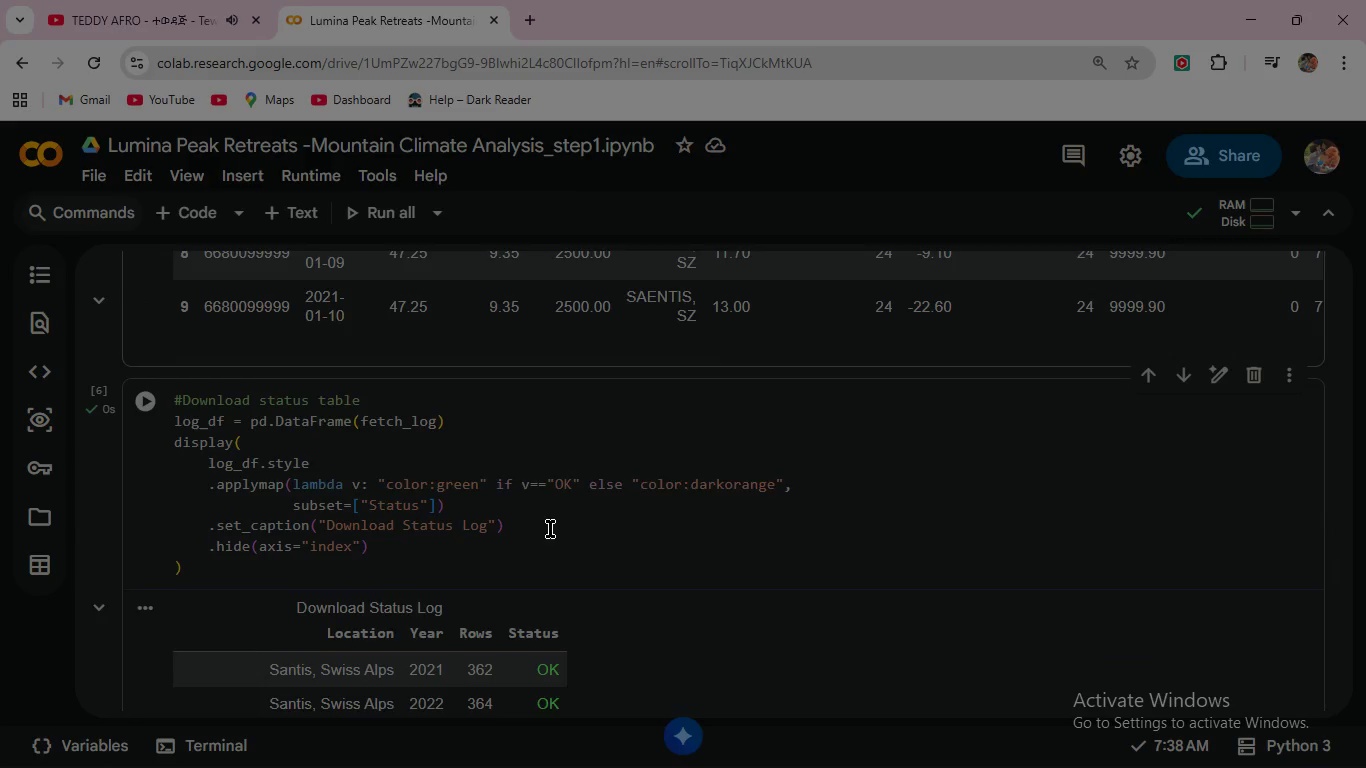 
scroll: coordinate [550, 529], scroll_direction: down, amount: 8.0
 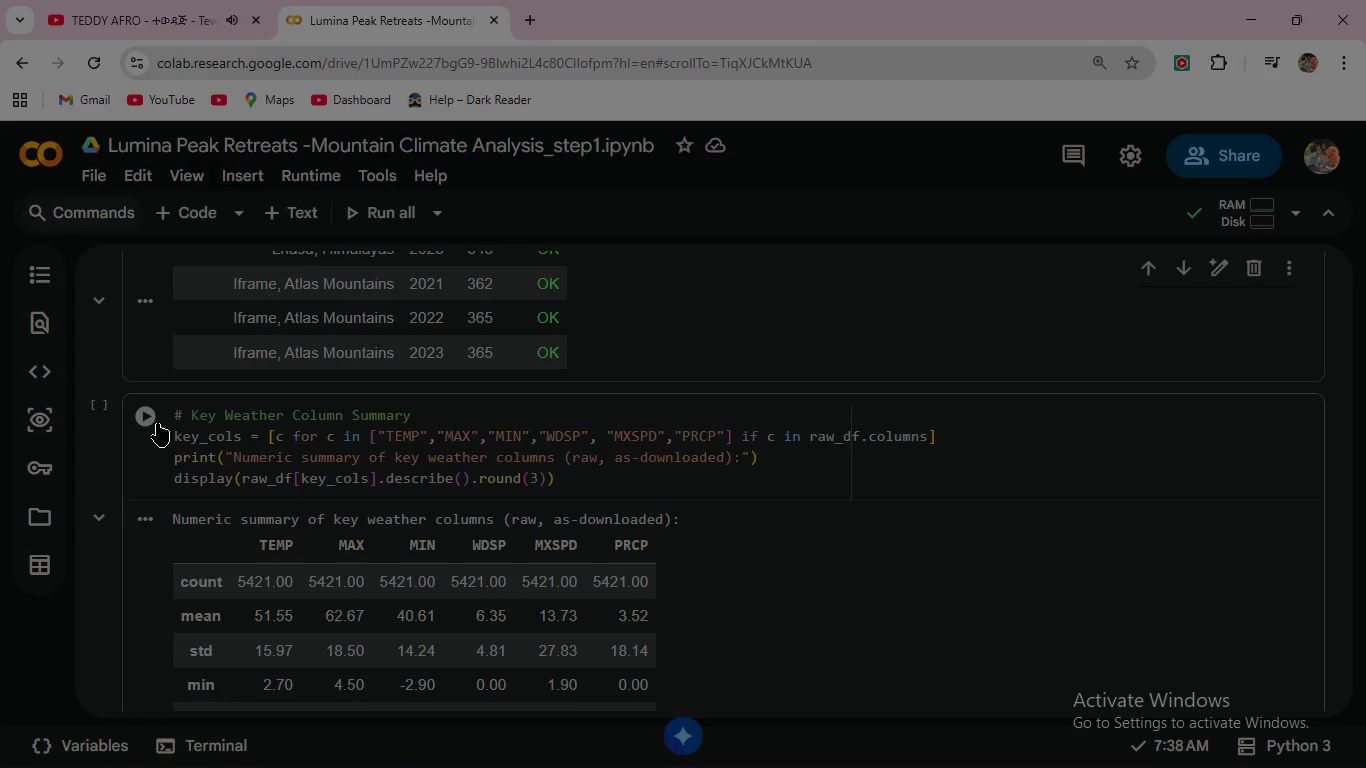 
left_click([154, 415])
 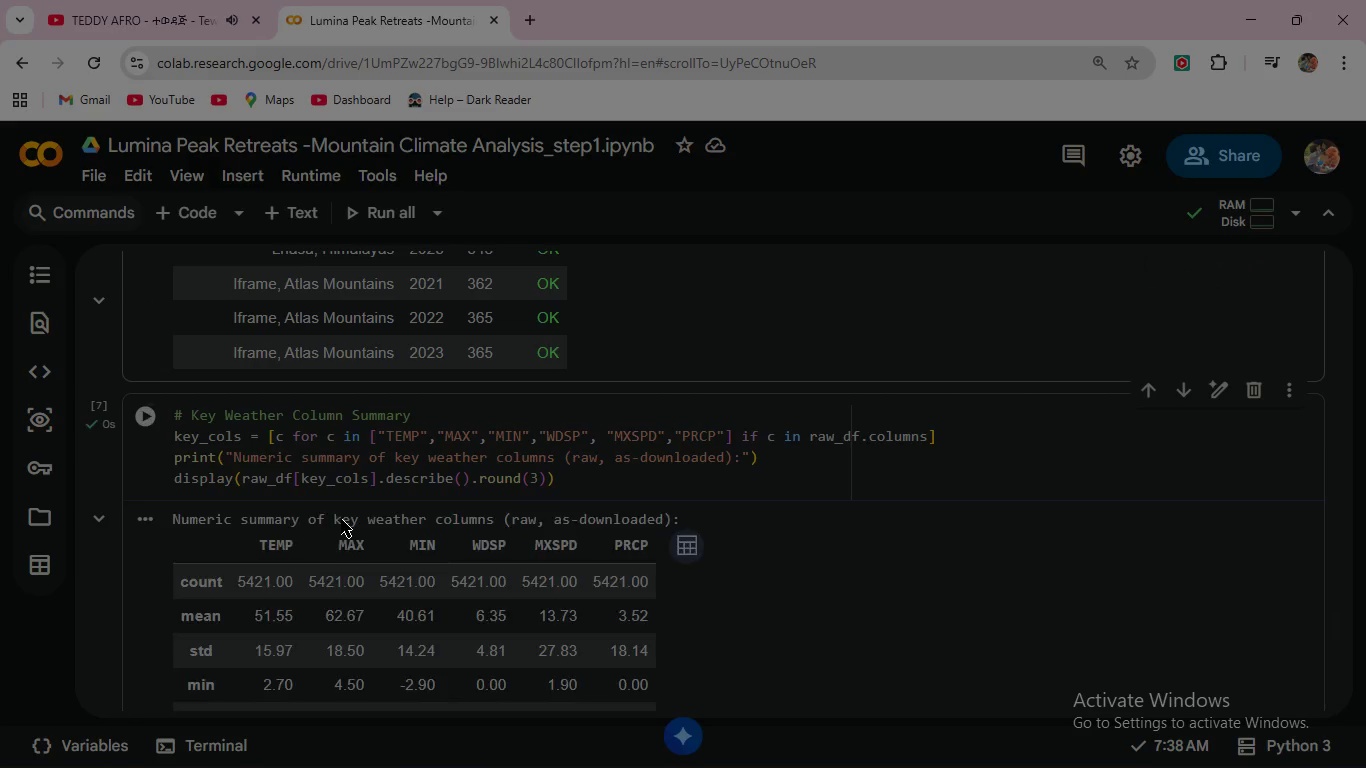 
scroll: coordinate [341, 519], scroll_direction: down, amount: 6.0
 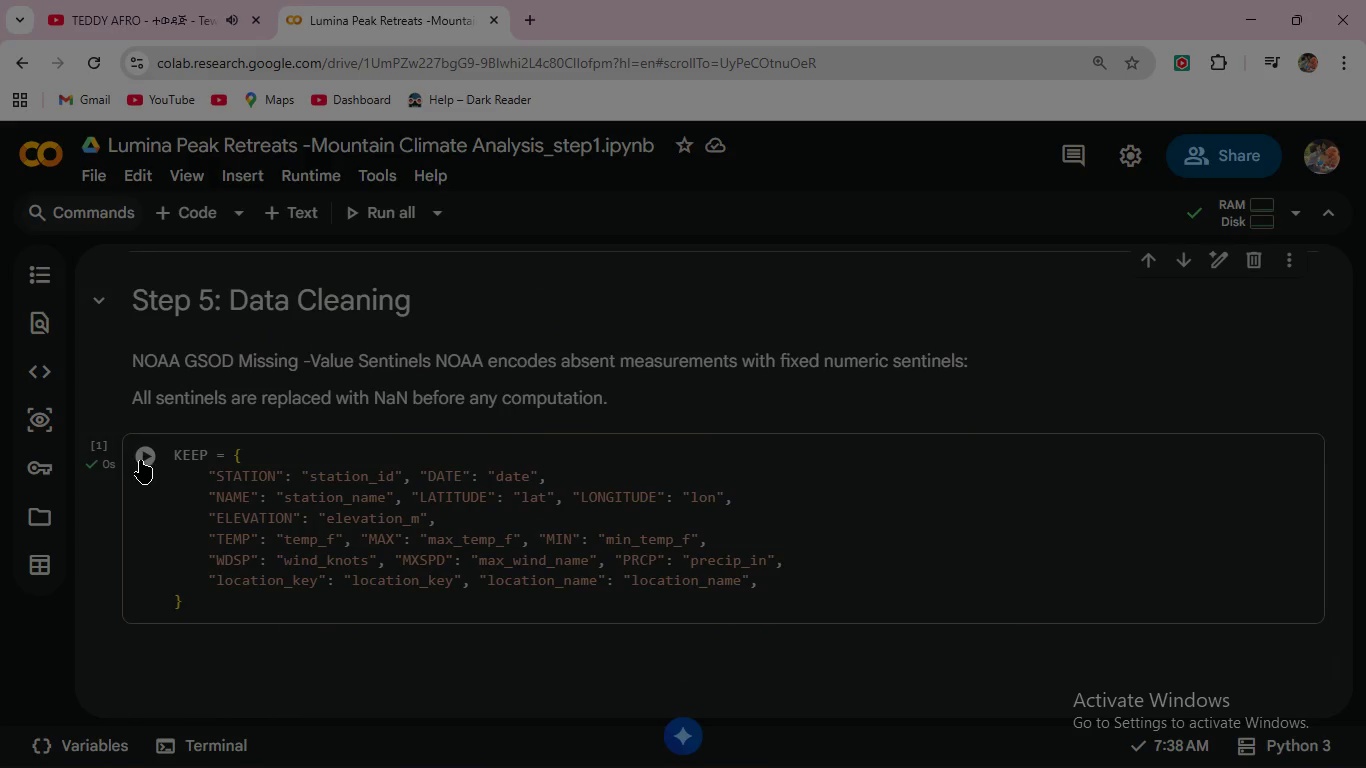 
left_click([144, 458])
 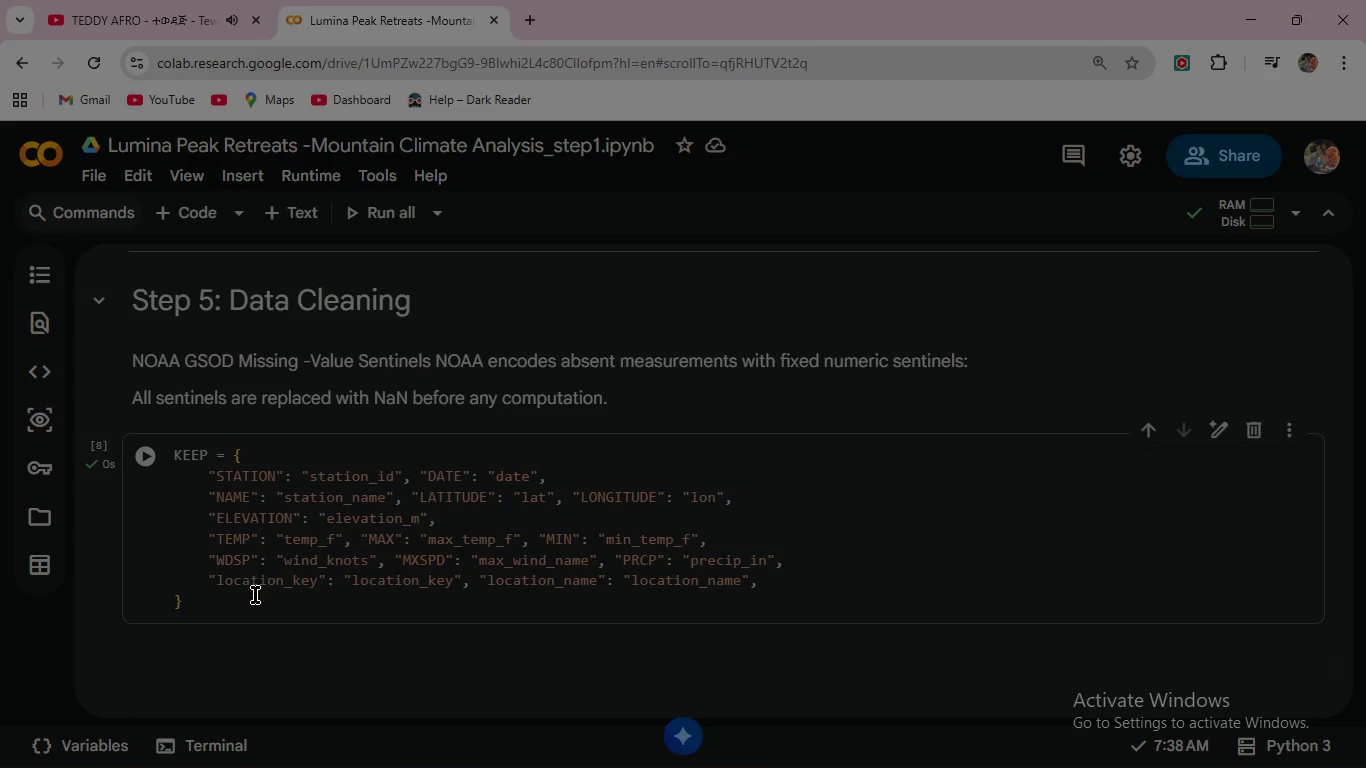 
left_click([250, 601])
 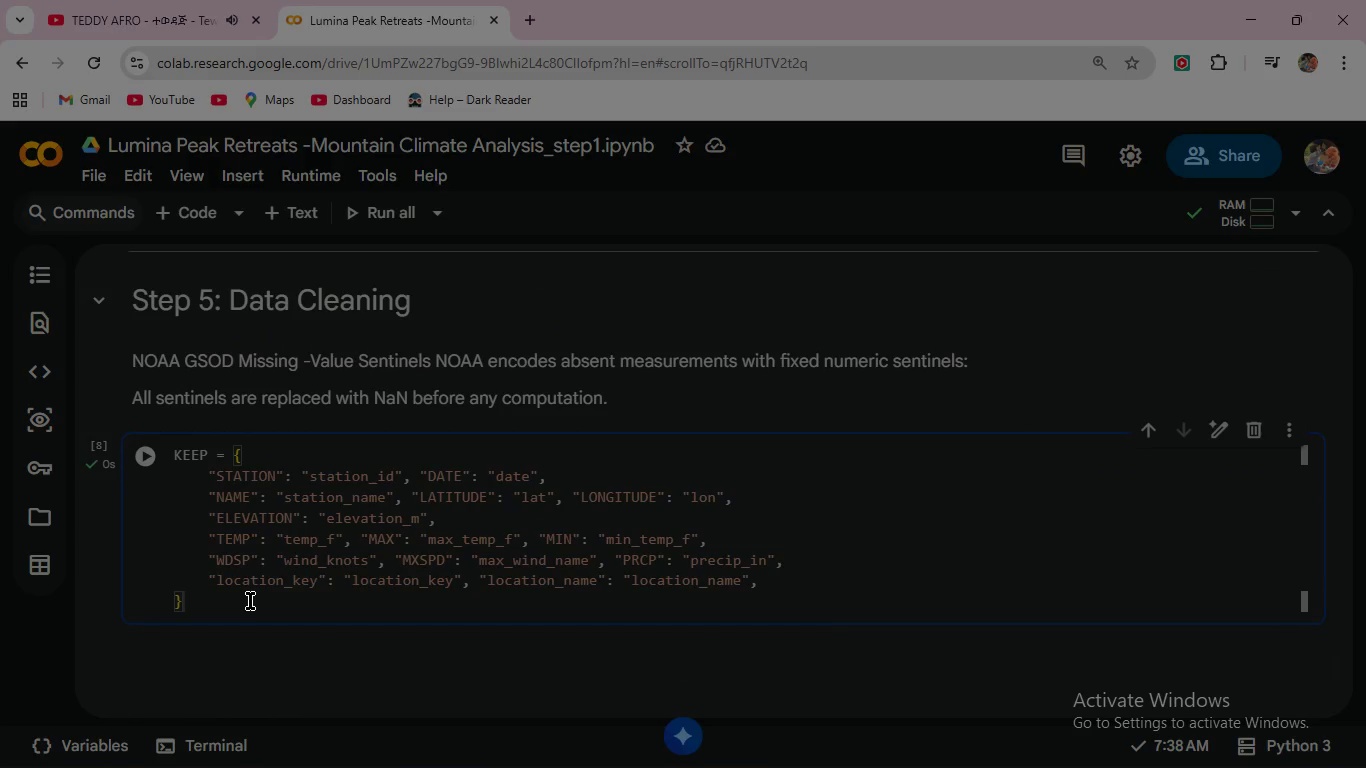 
left_click([250, 601])
 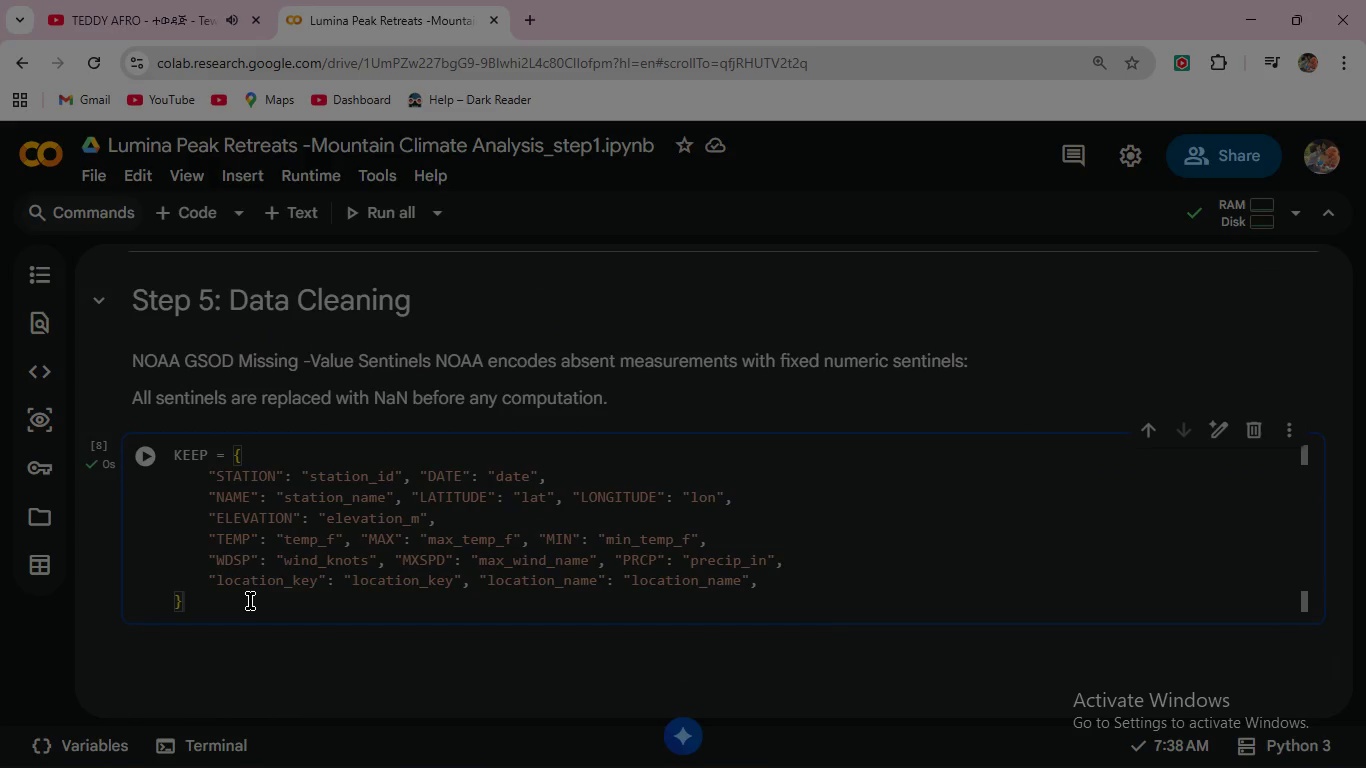 
key(Enter)
 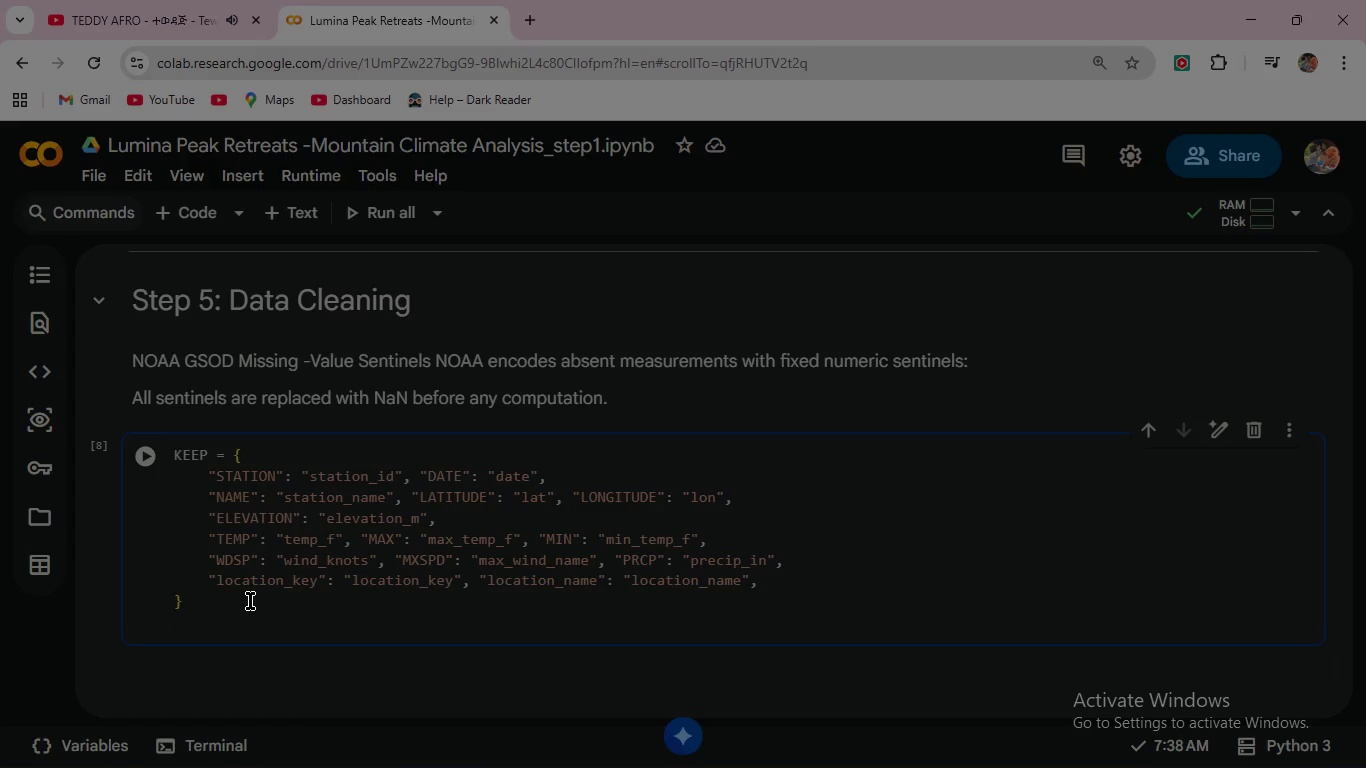 
type(available = {k: v )
 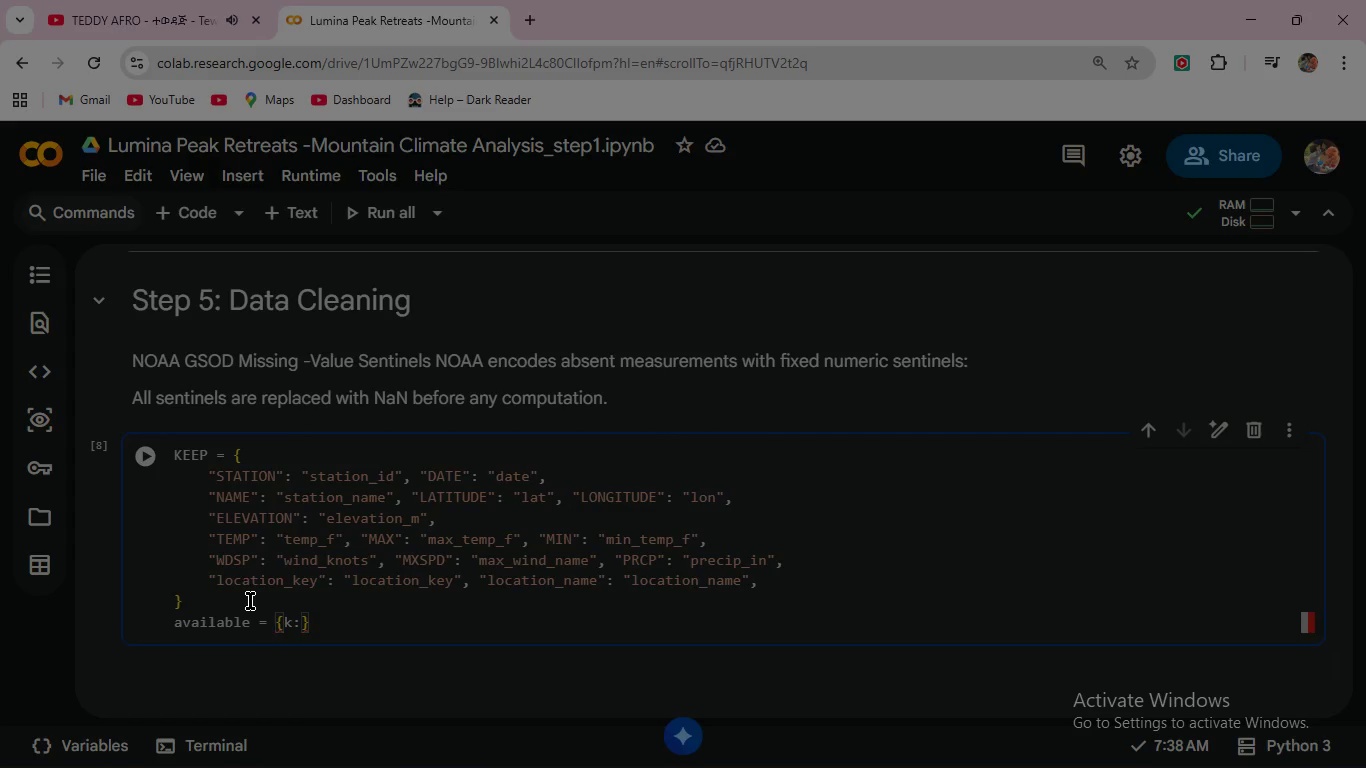 
type(for )
 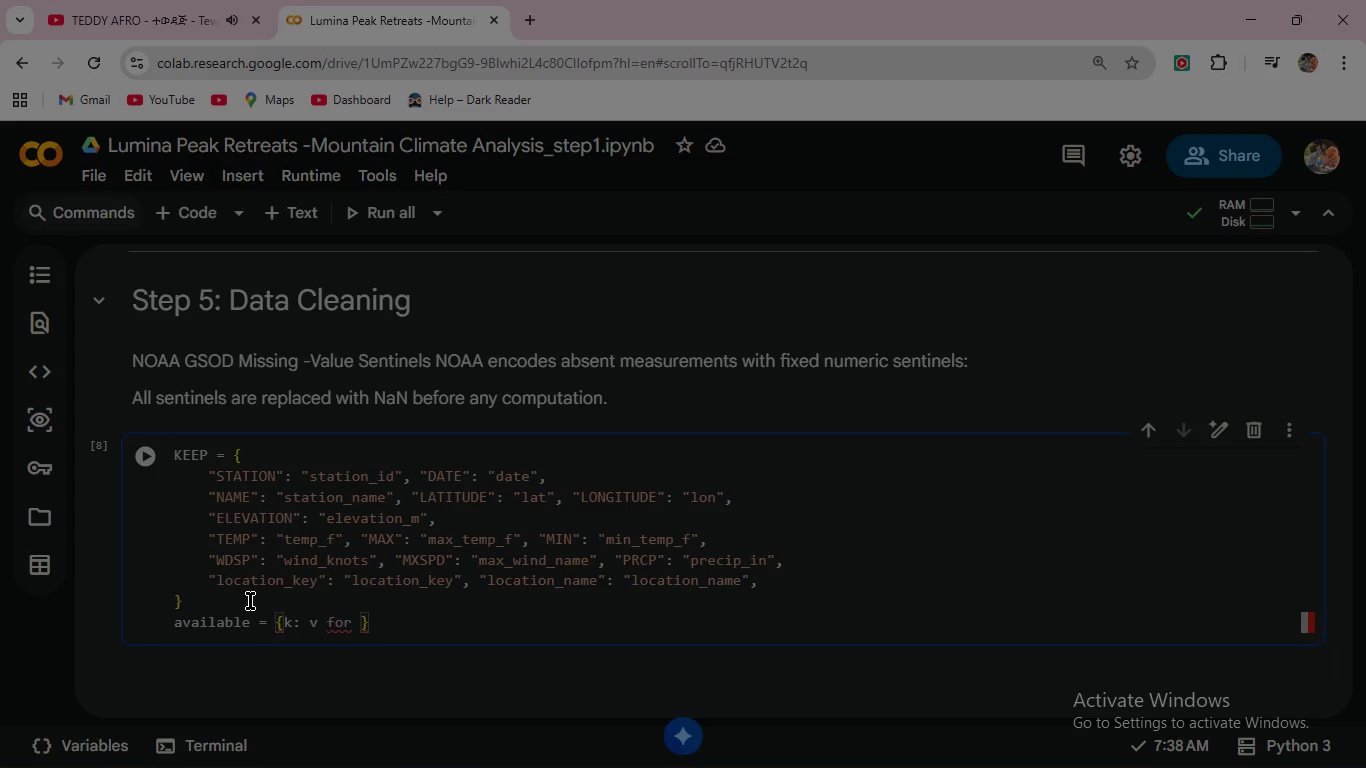 
wait(5.09)
 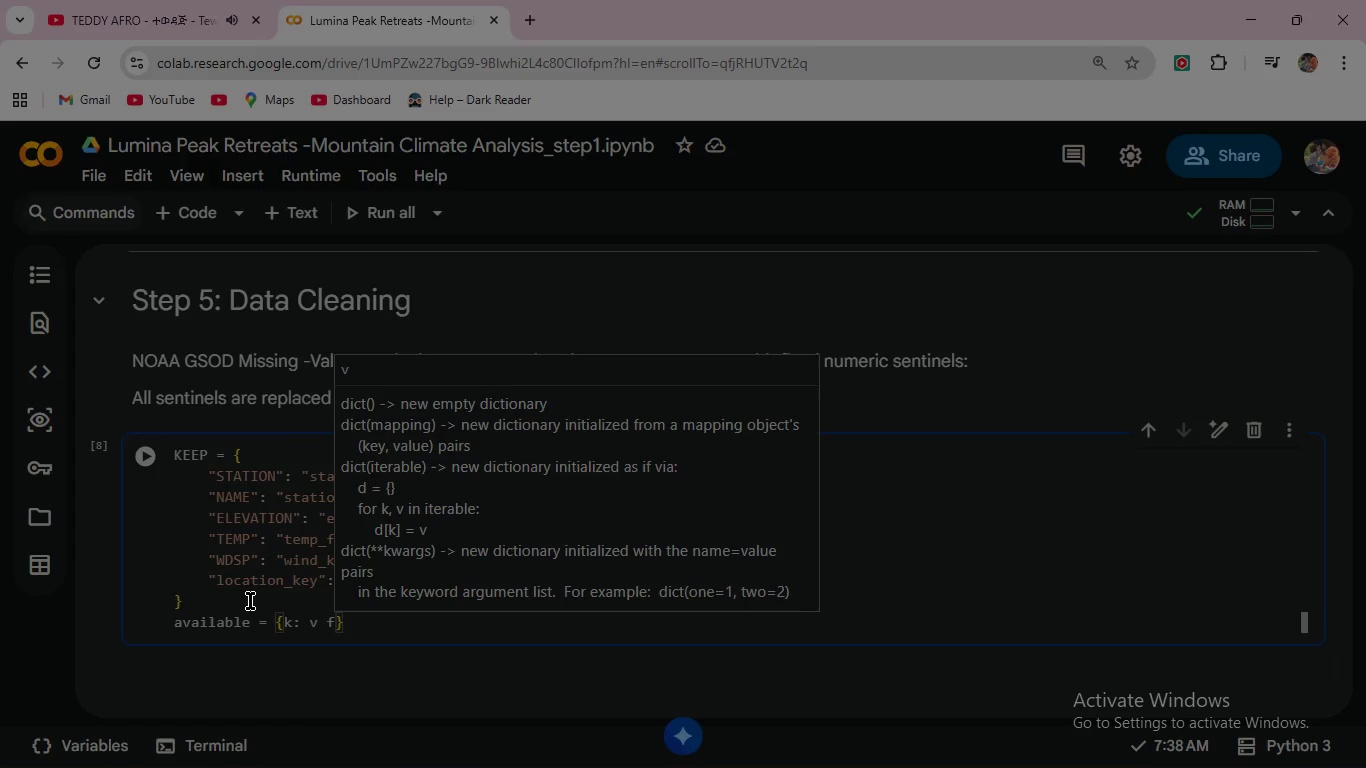 
type(k, v in KEEP.)
 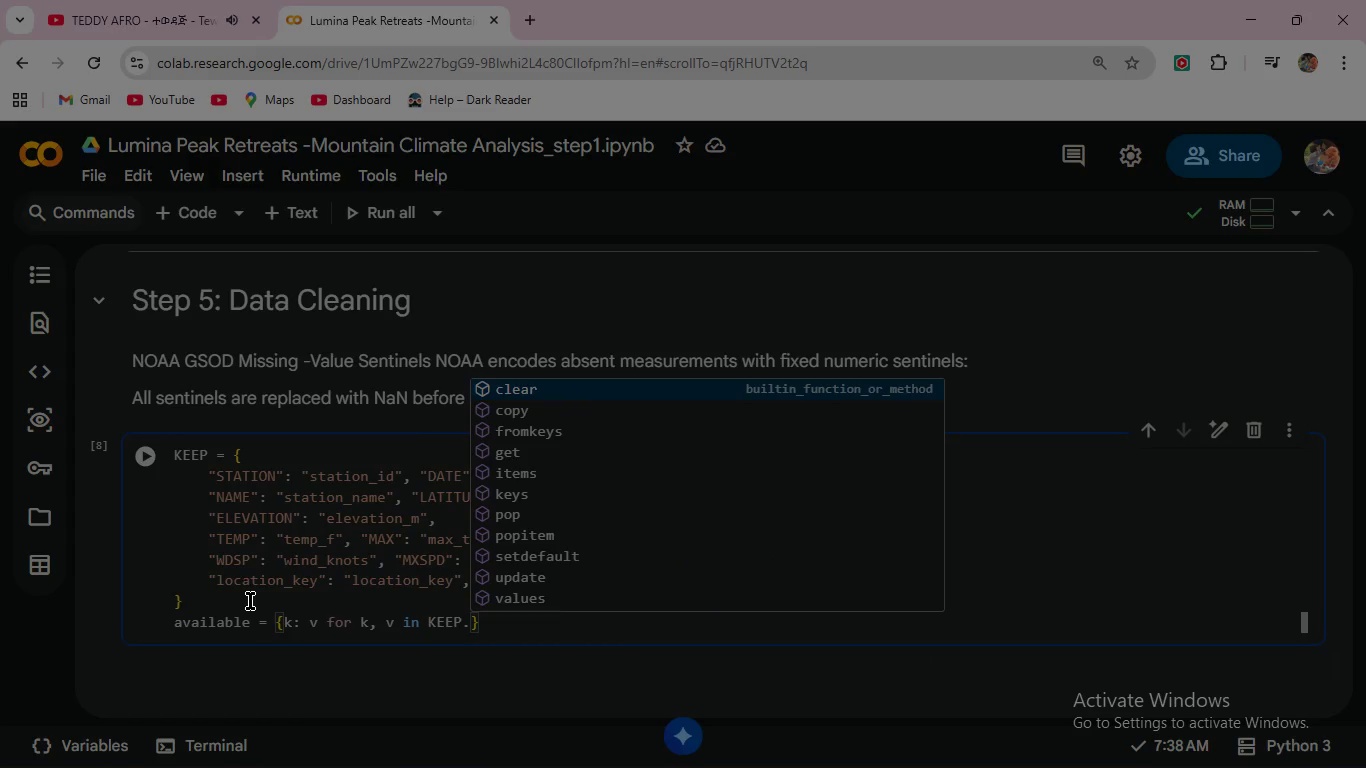 
type(items()
 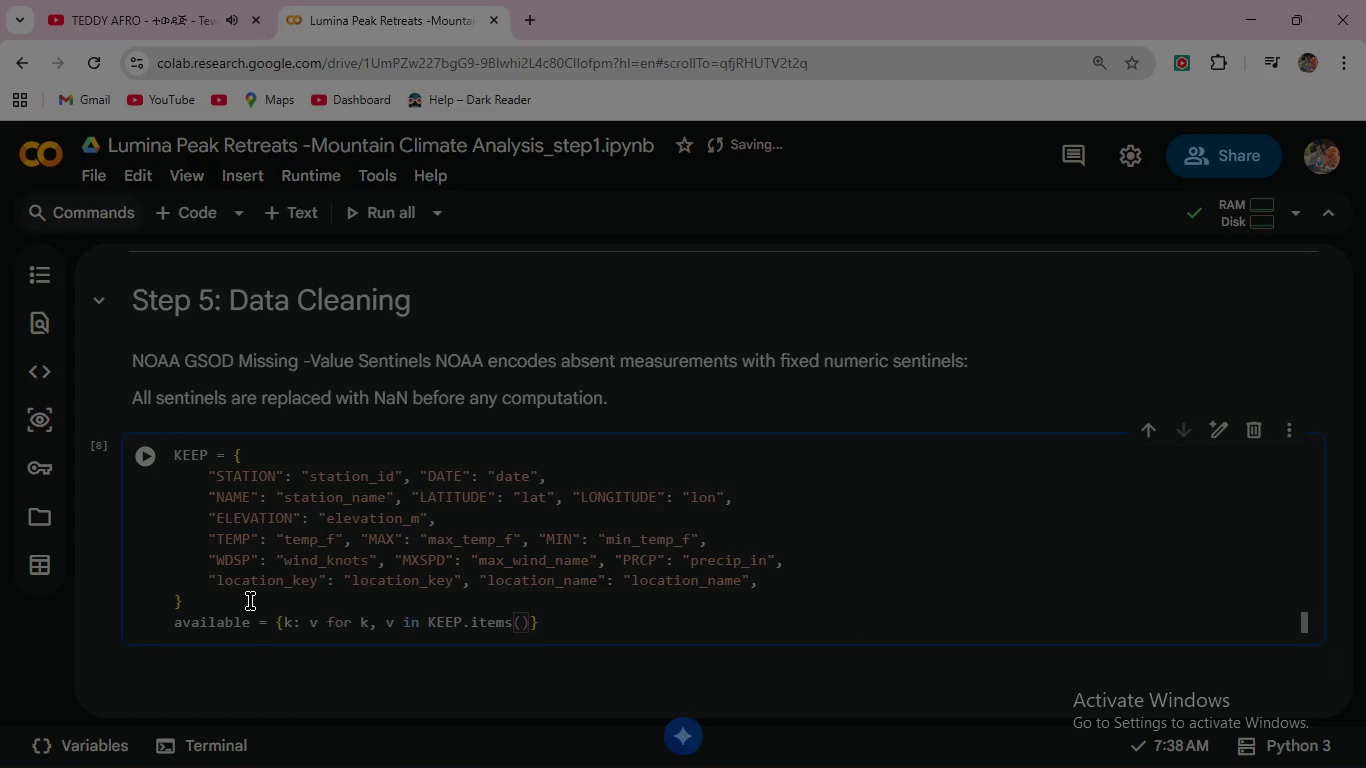 
key(ArrowRight)
 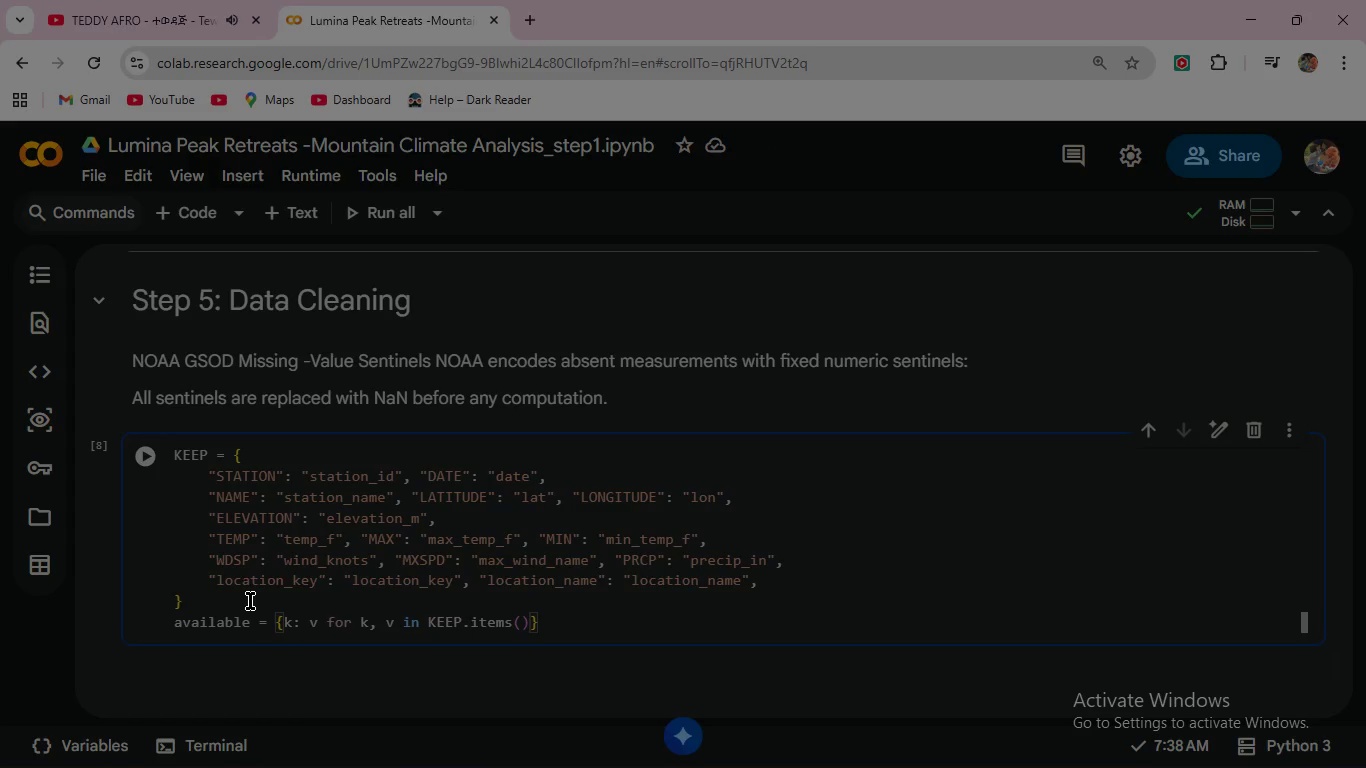 
type( if k n raw)
 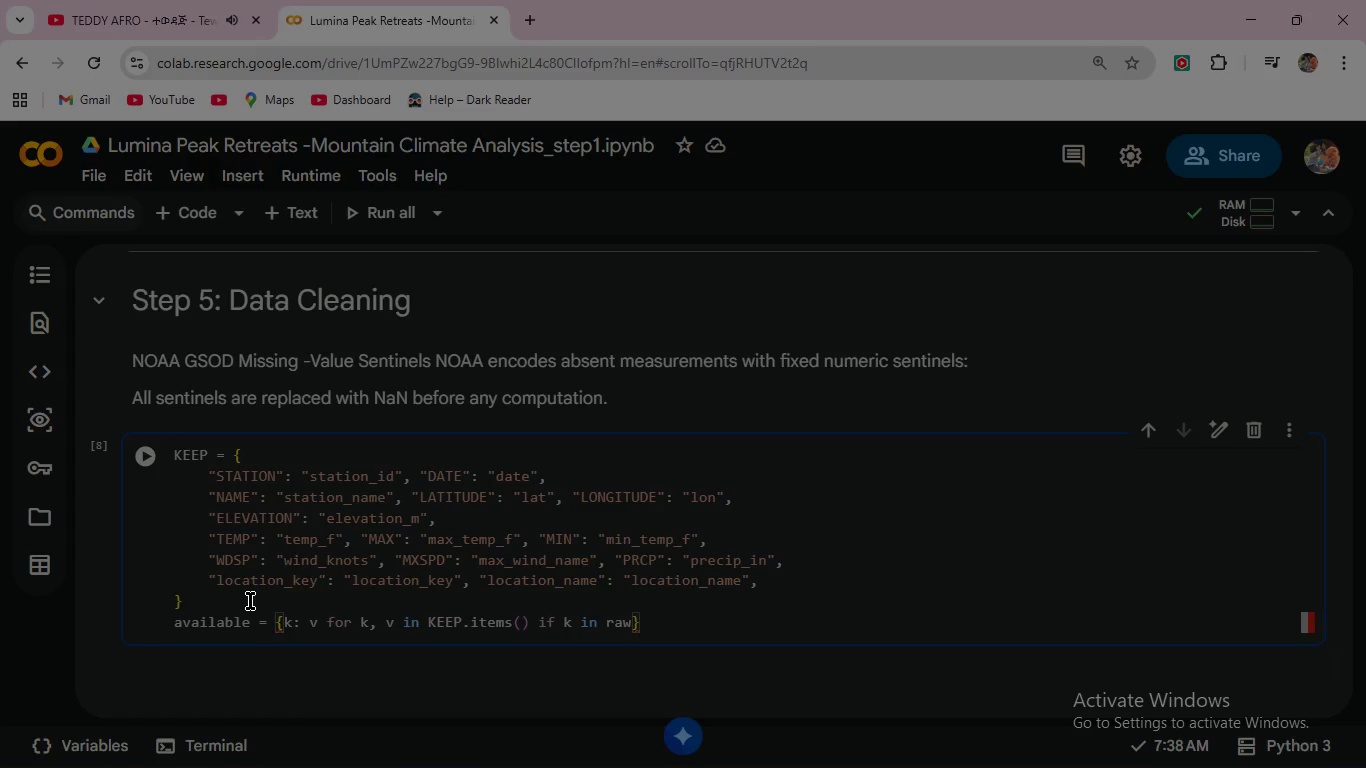 
key(Shift+Minus)
 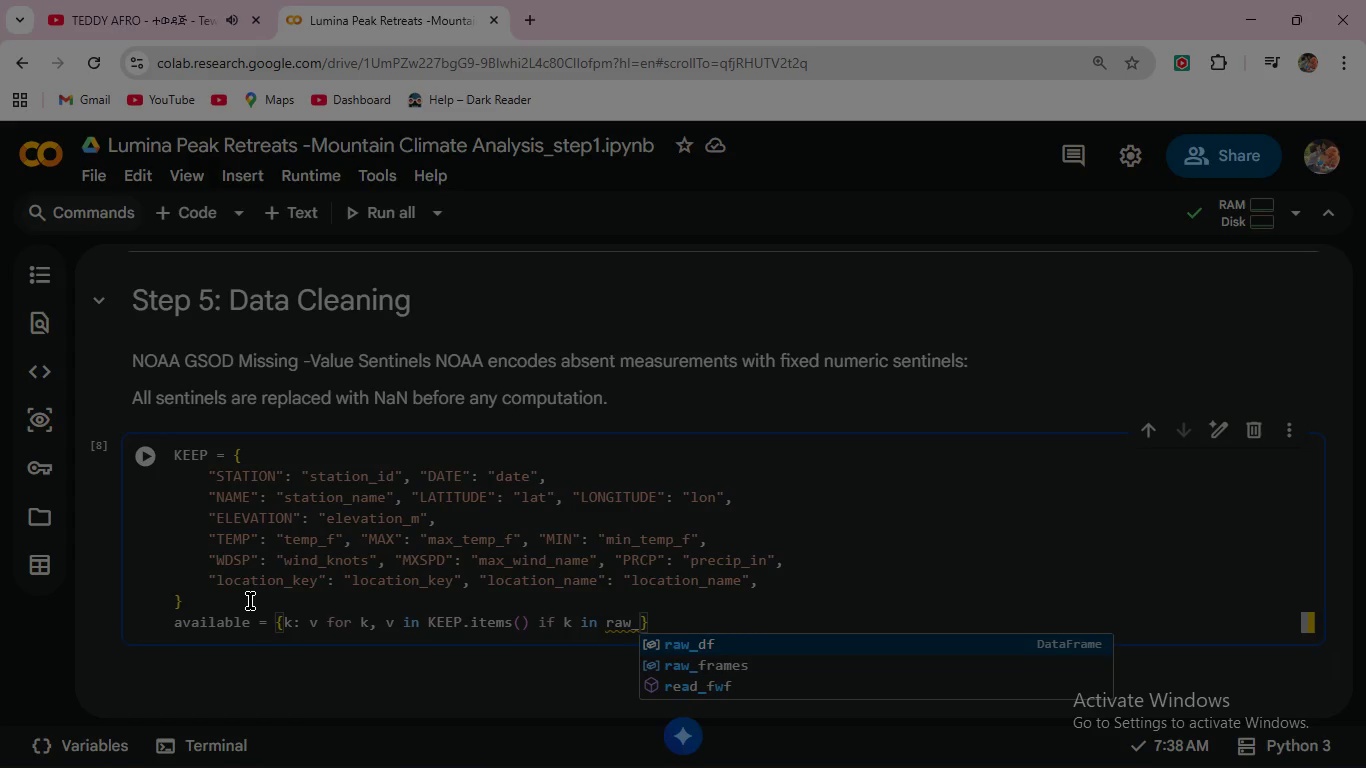 
key(Enter)
 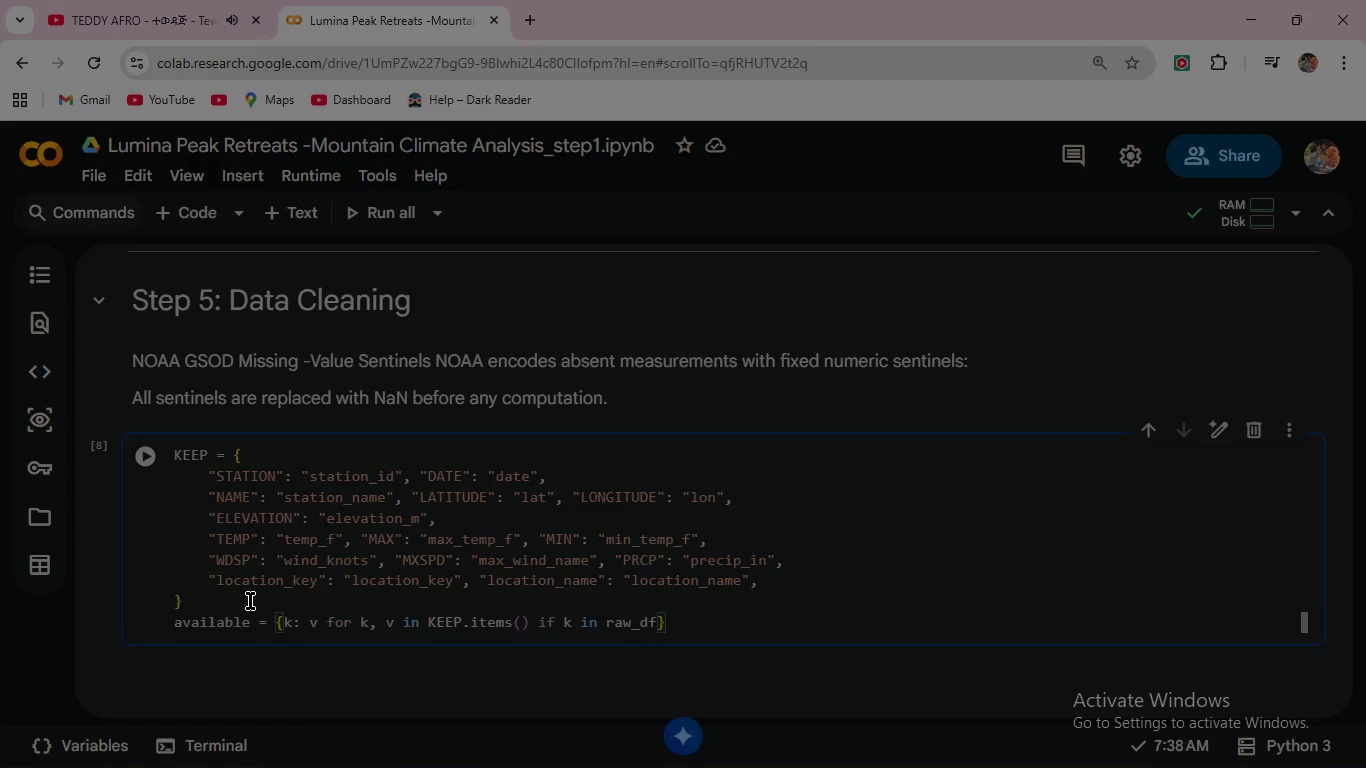 
type(.columns)
 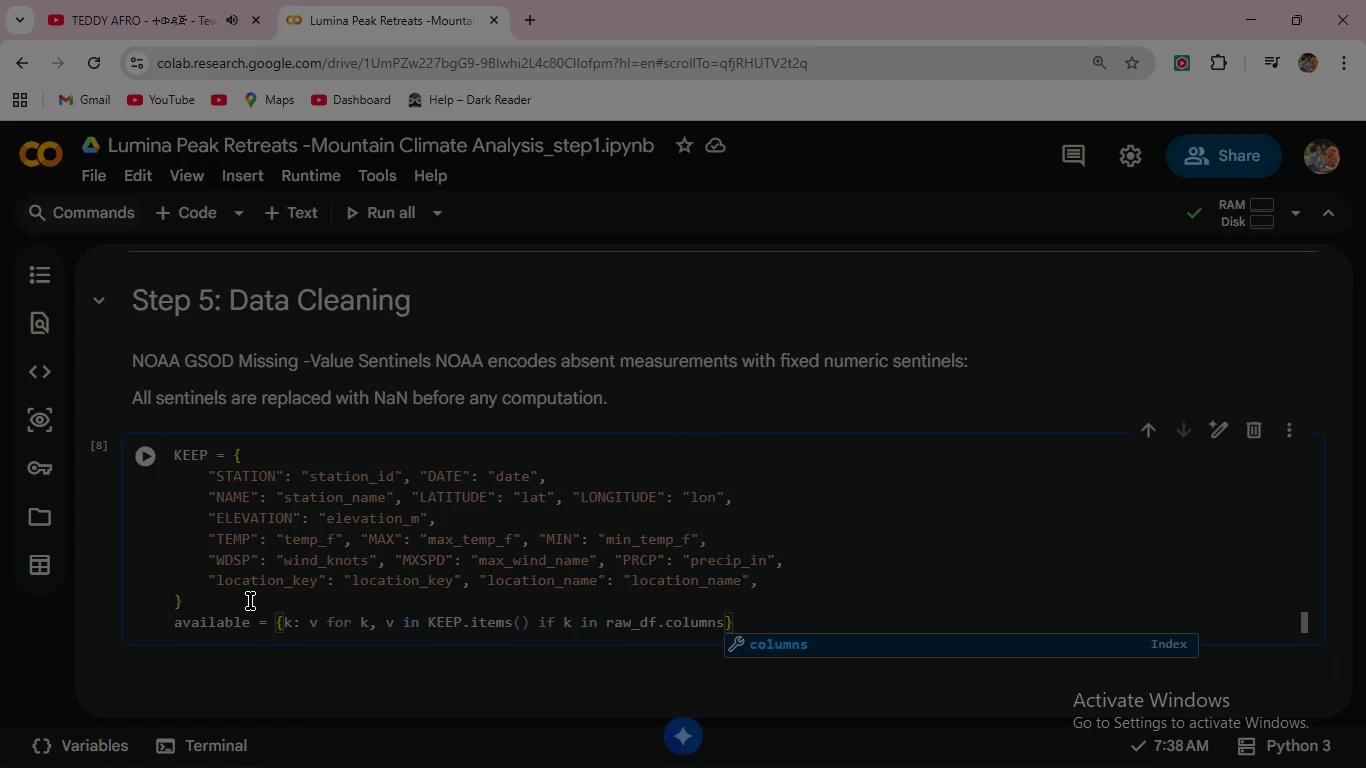 
hold_key(key=ShiftRight, duration=0.48)
 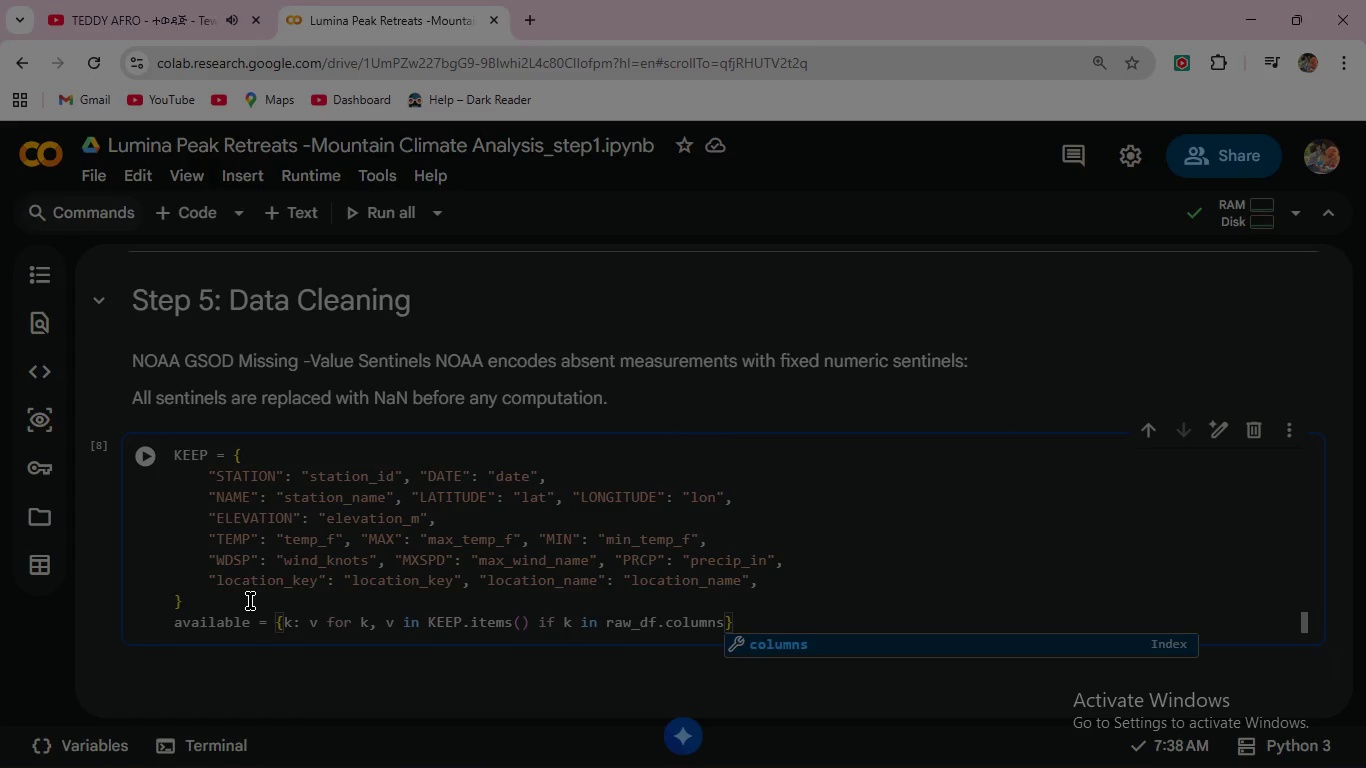 
key(ArrowRight)
 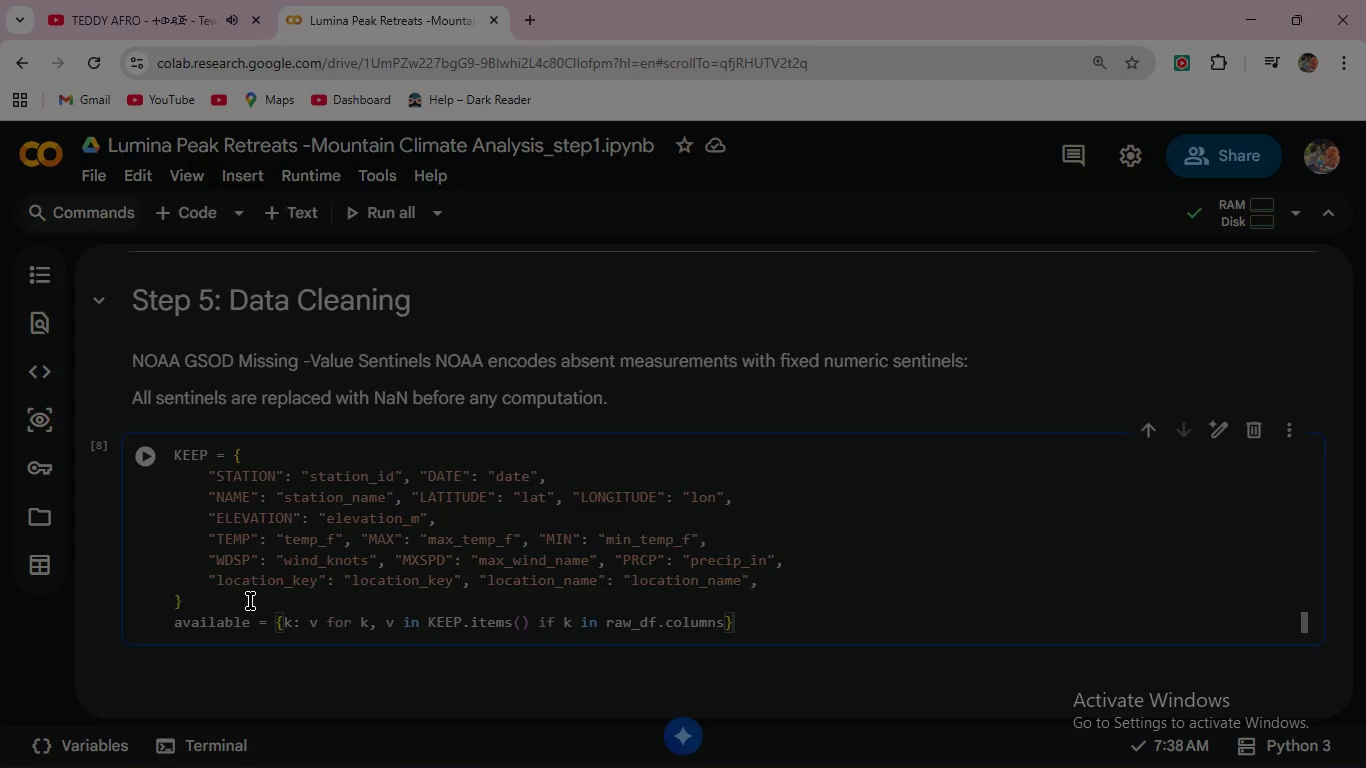 
key(Enter)
 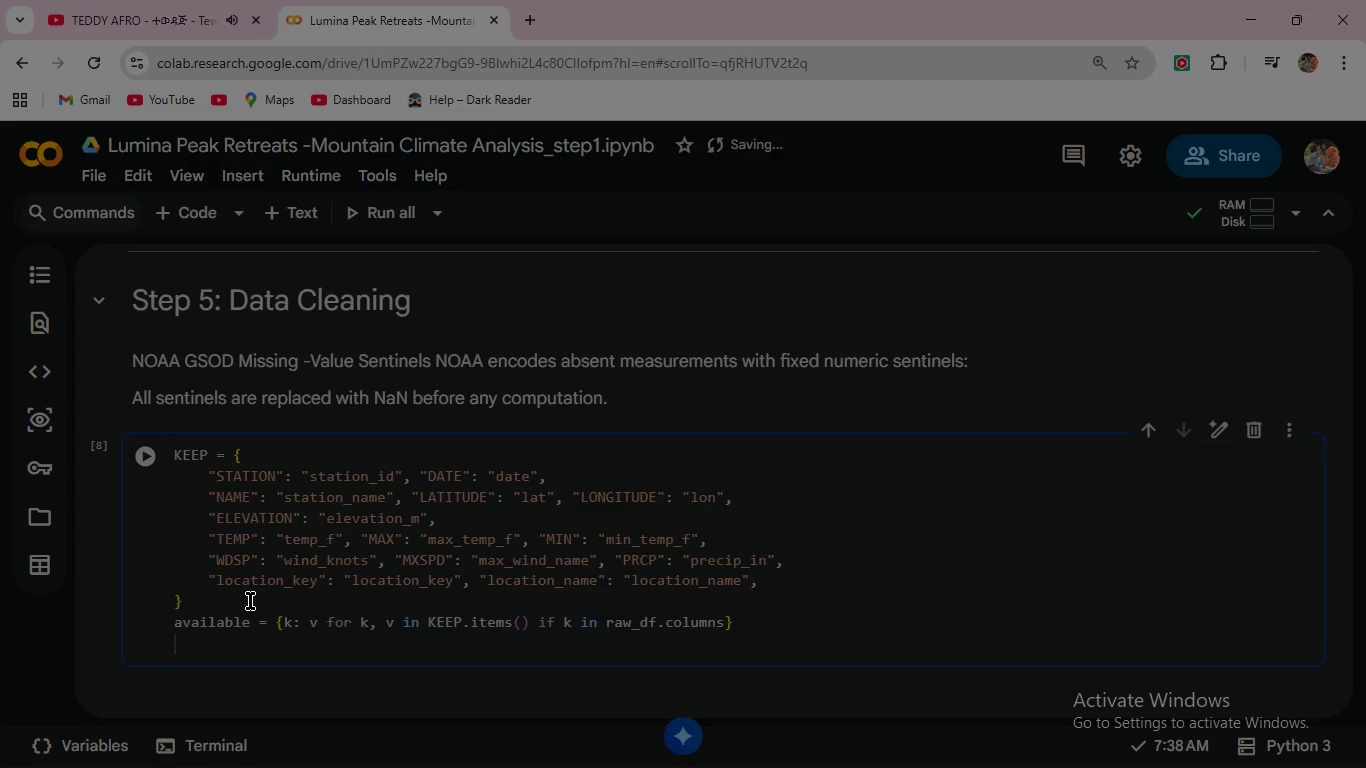 
type(df = raw_df)
 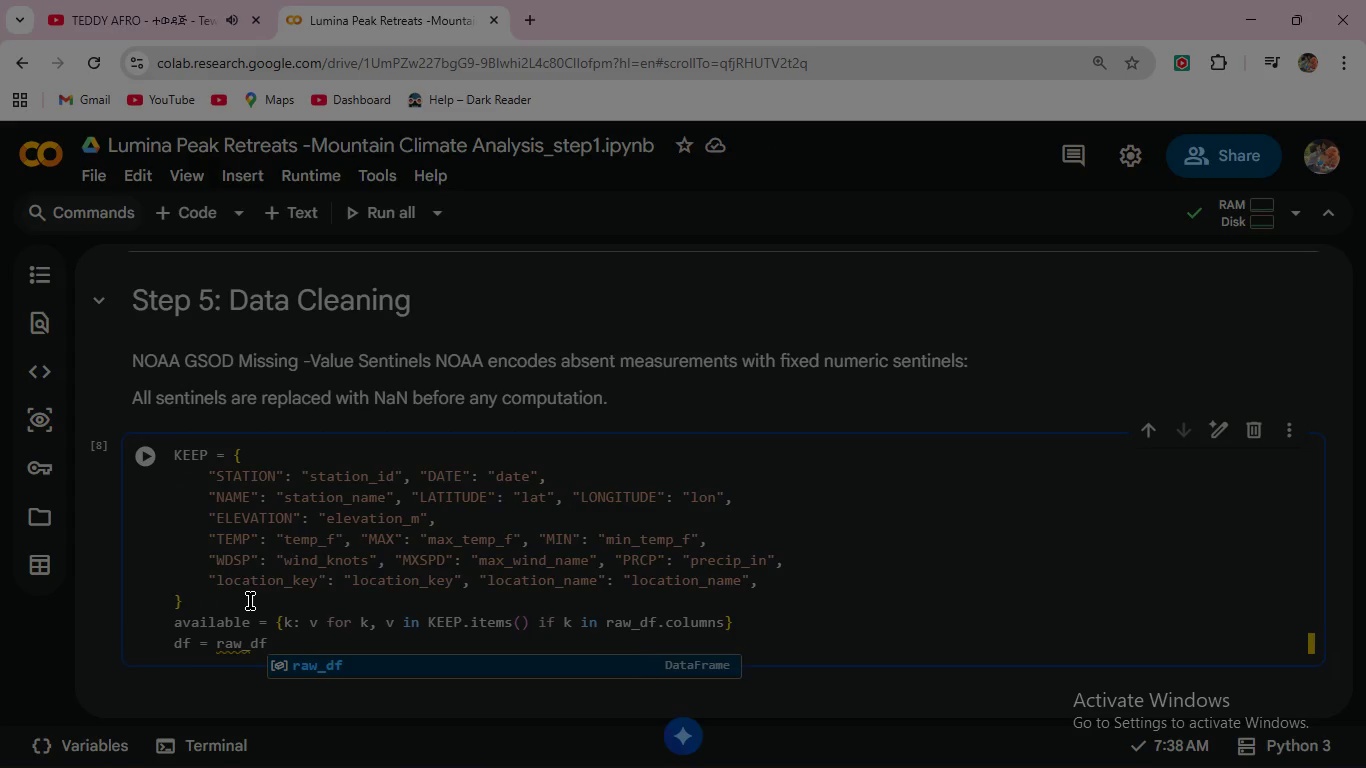 
key(Enter)
 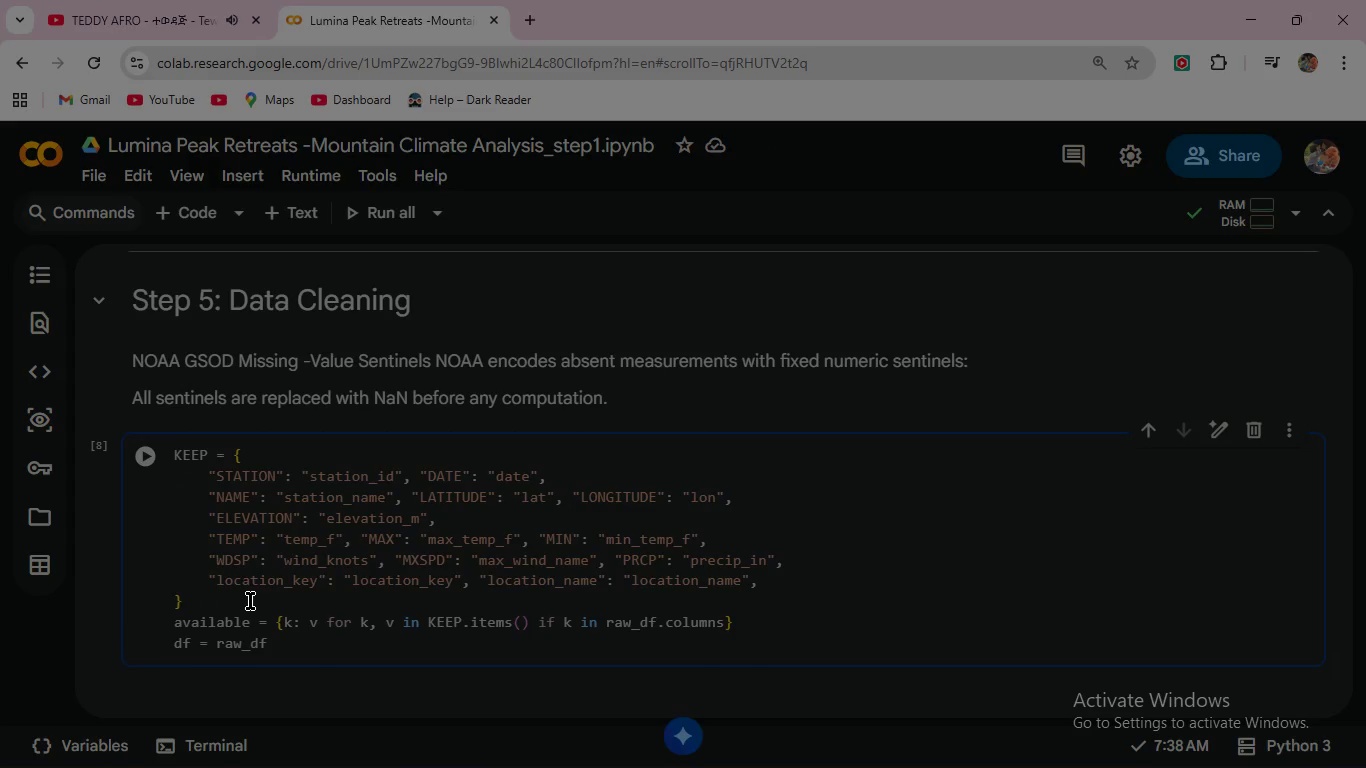 
type([list(avail)
 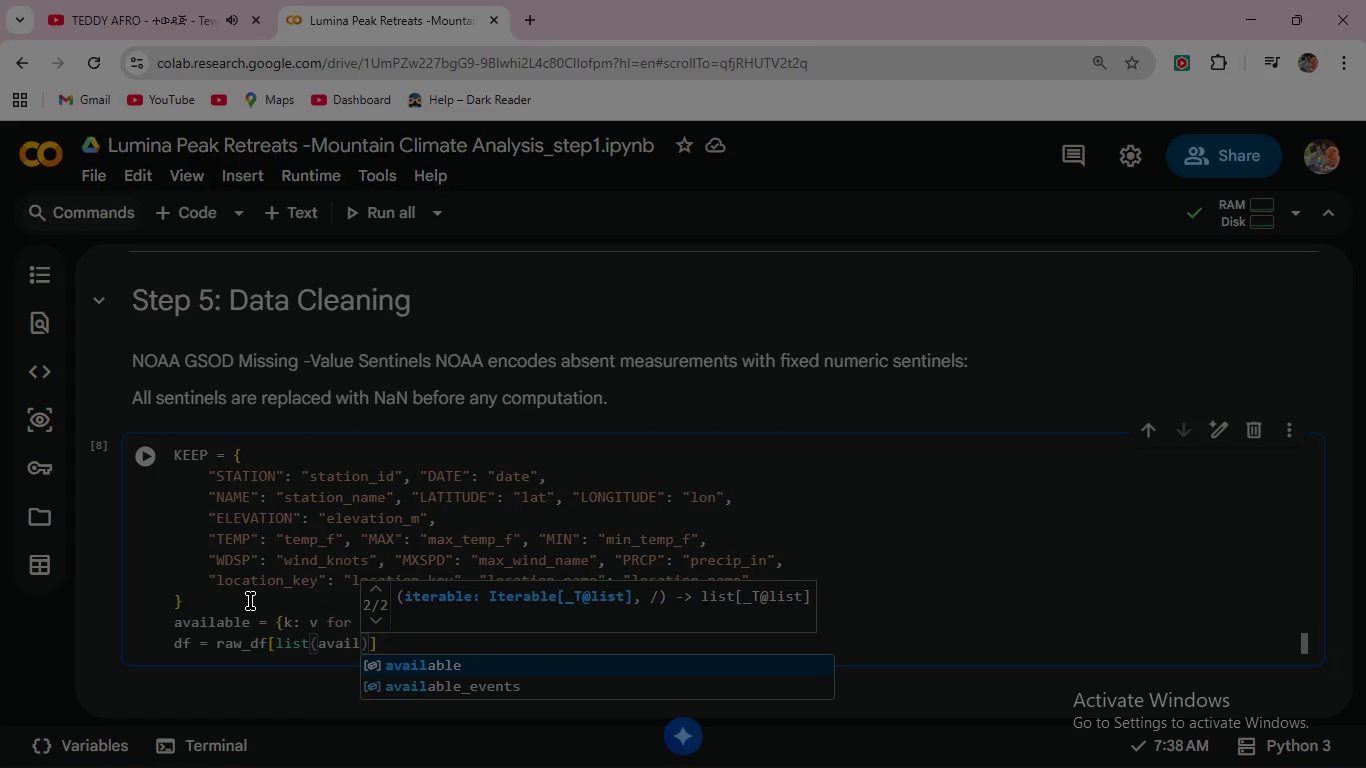 
key(Enter)
 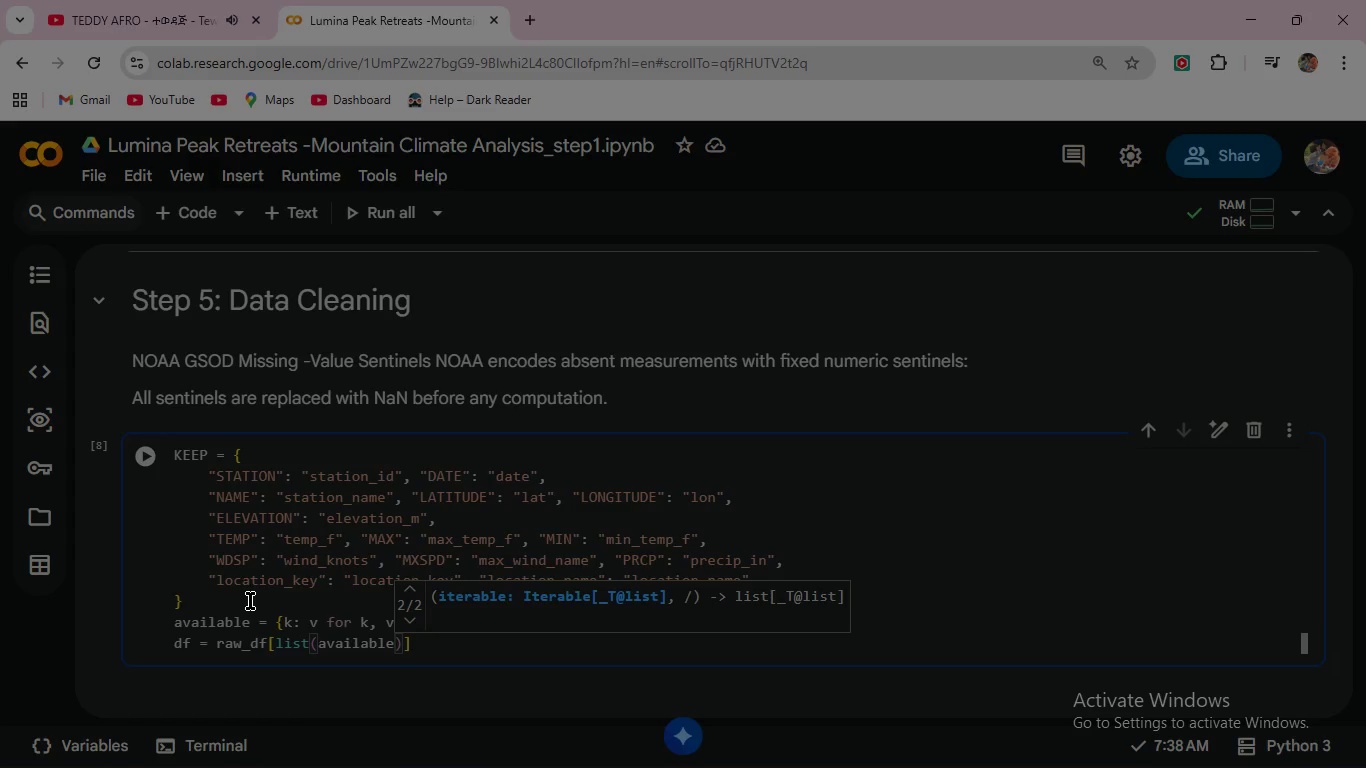 
type(.keys()
 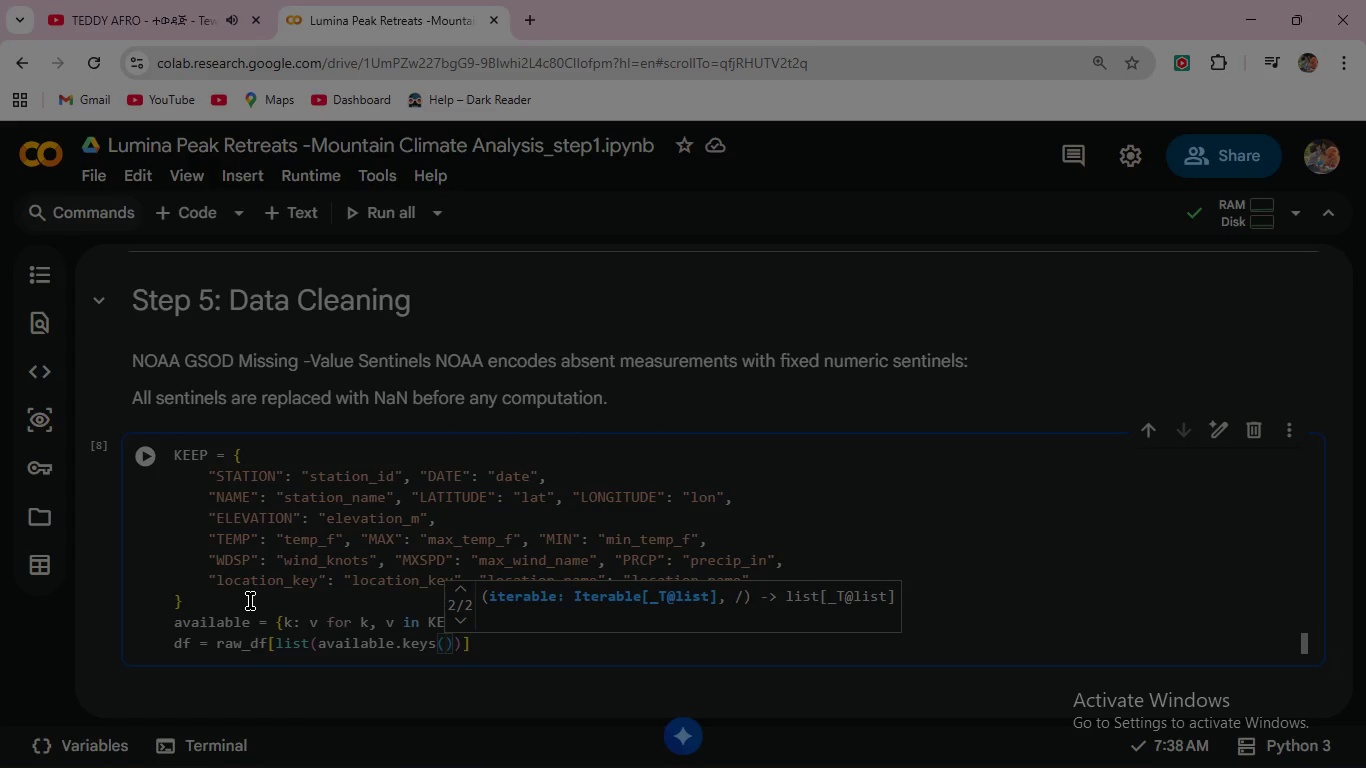 
key(ArrowRight)
 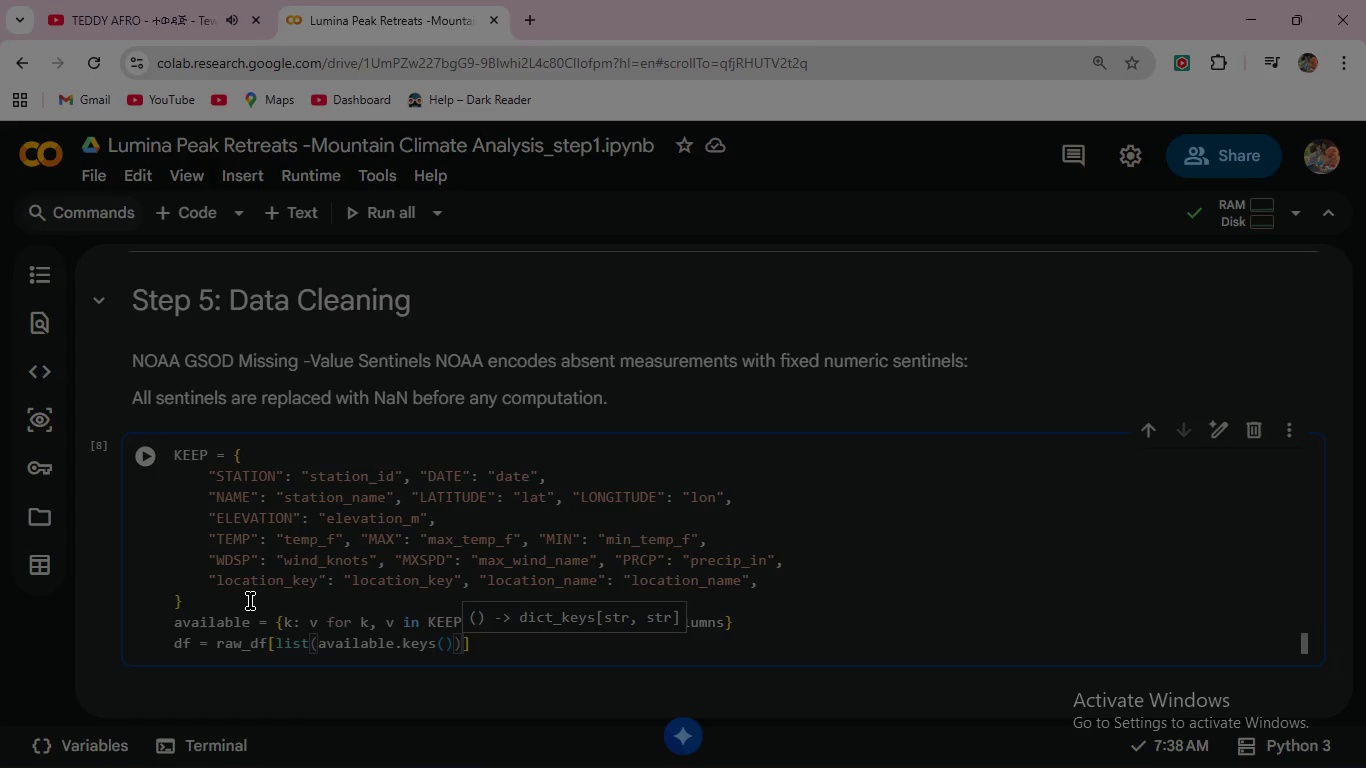 
key(ArrowRight)
 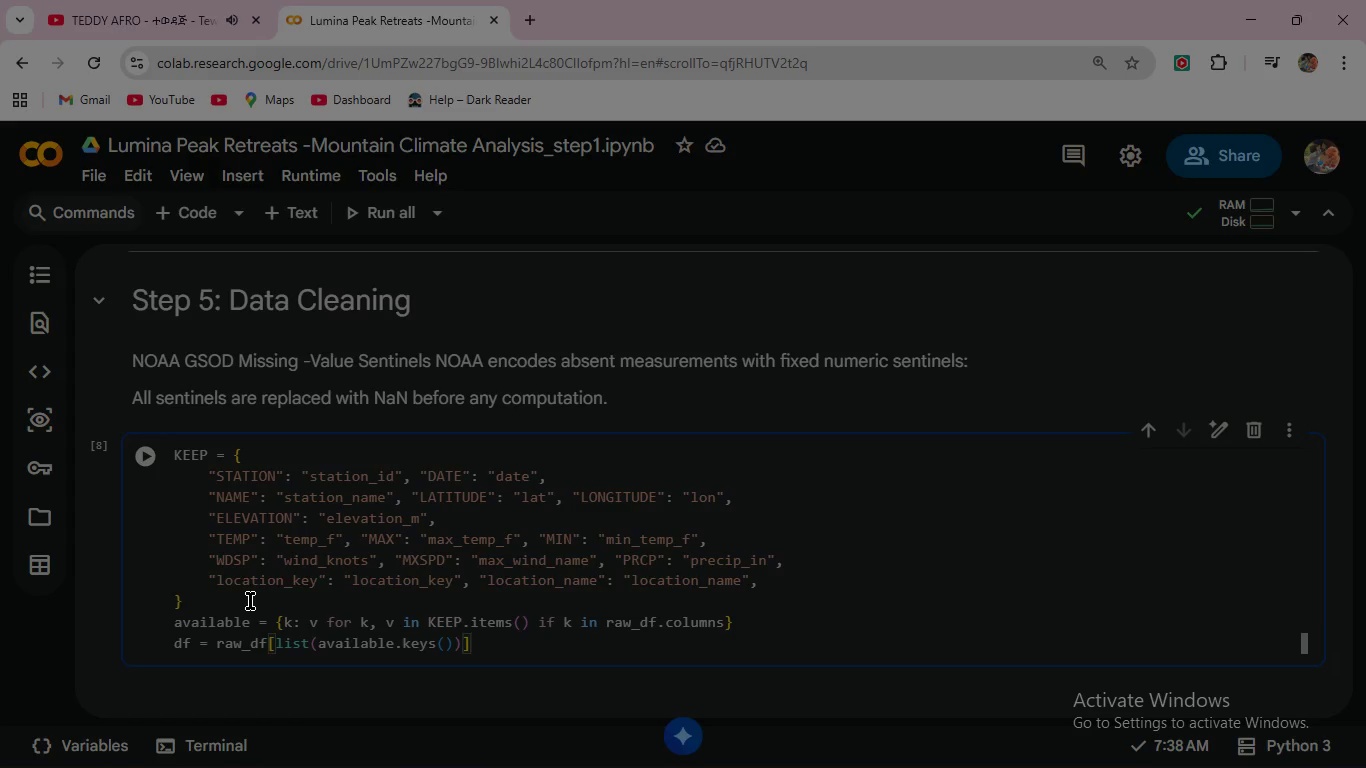 
key(ArrowRight)
 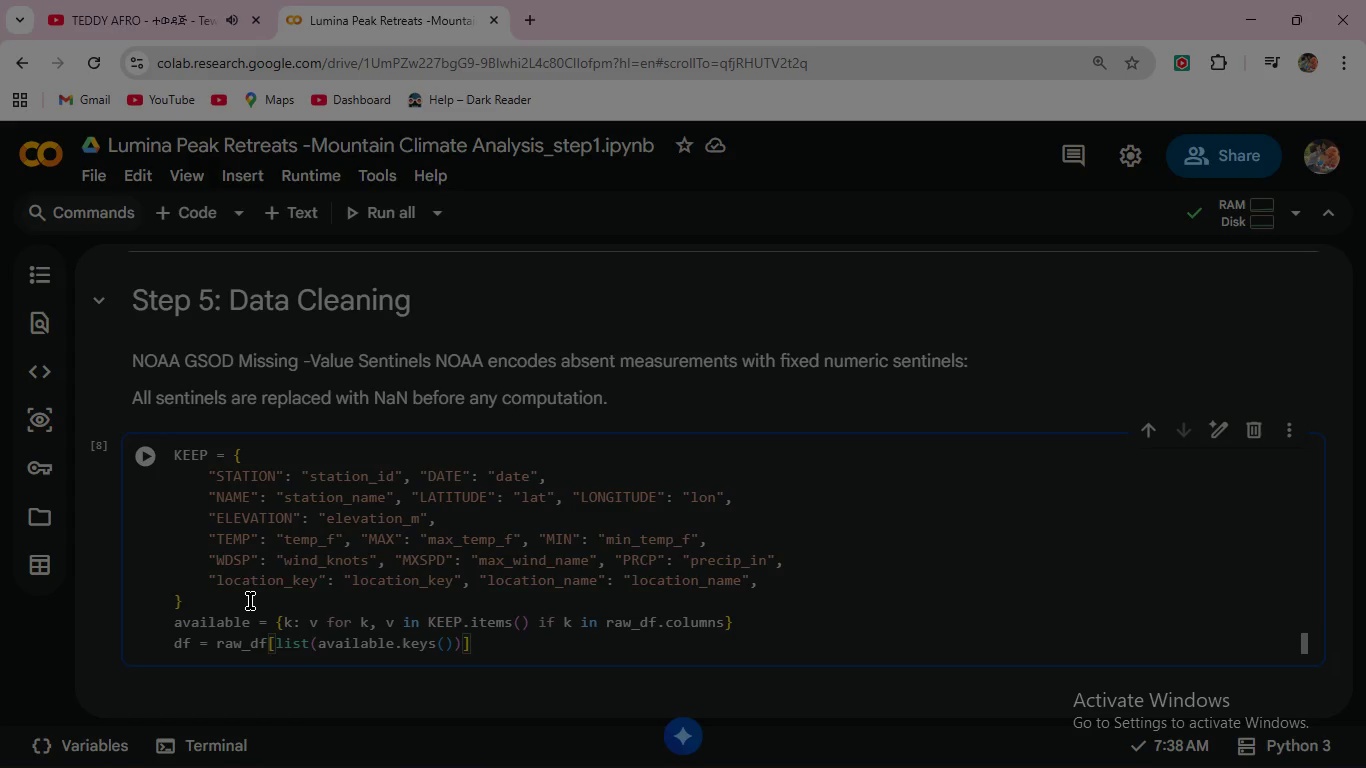 
type(.copy()
 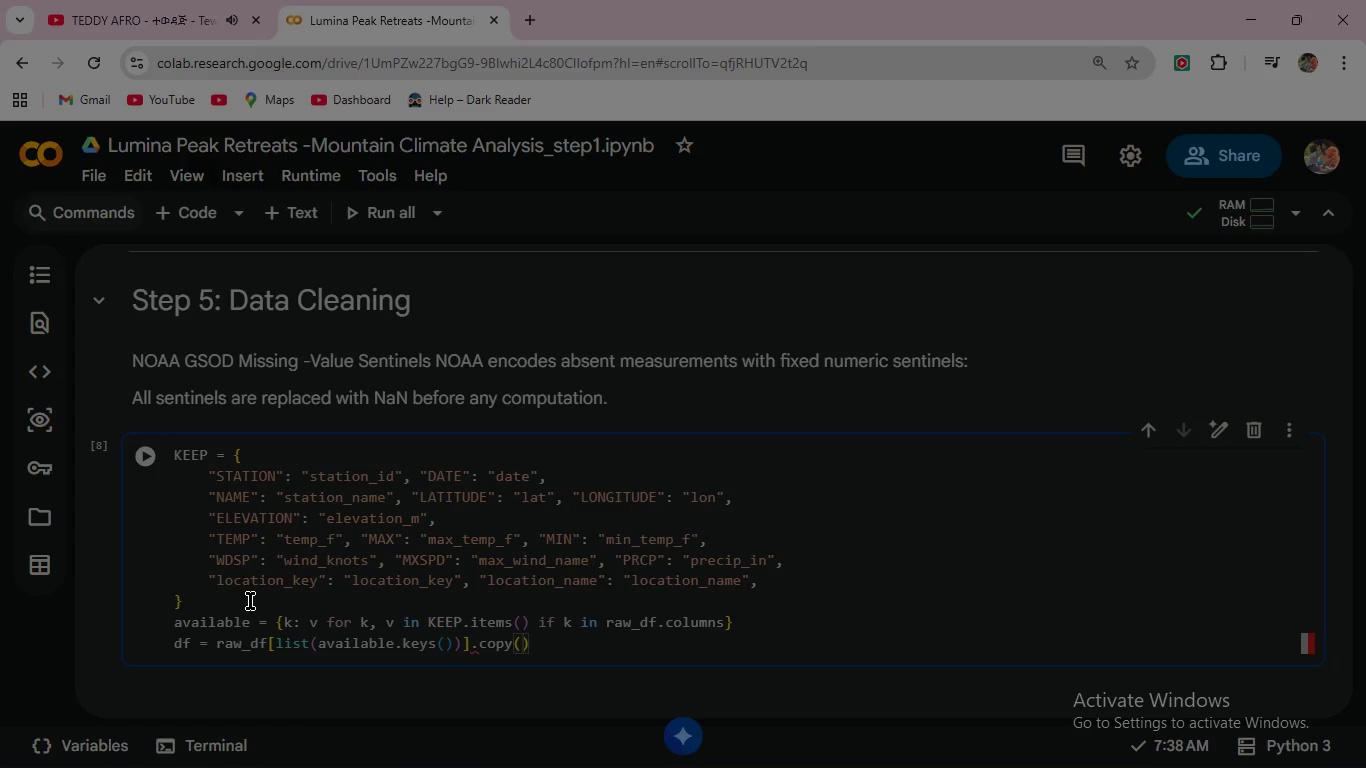 
key(ArrowRight)
 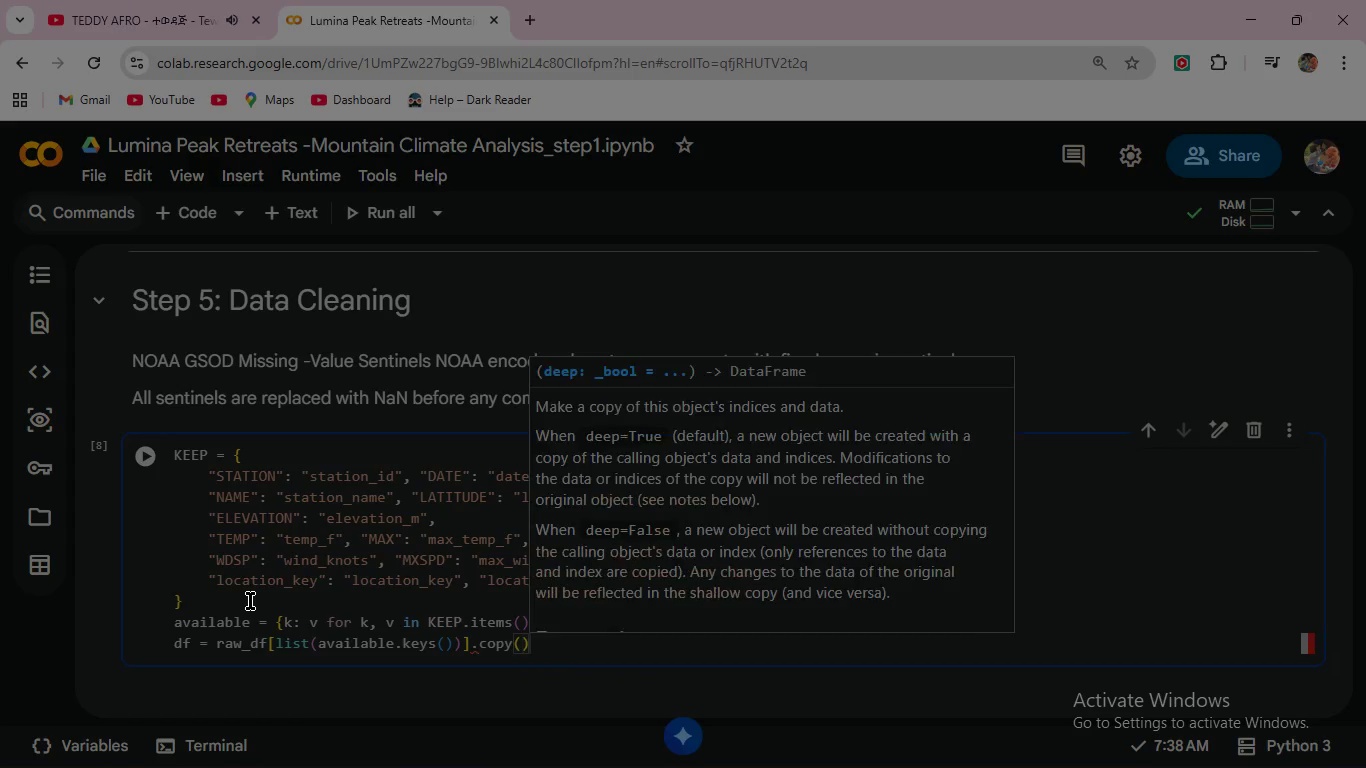 
type(.rename)
 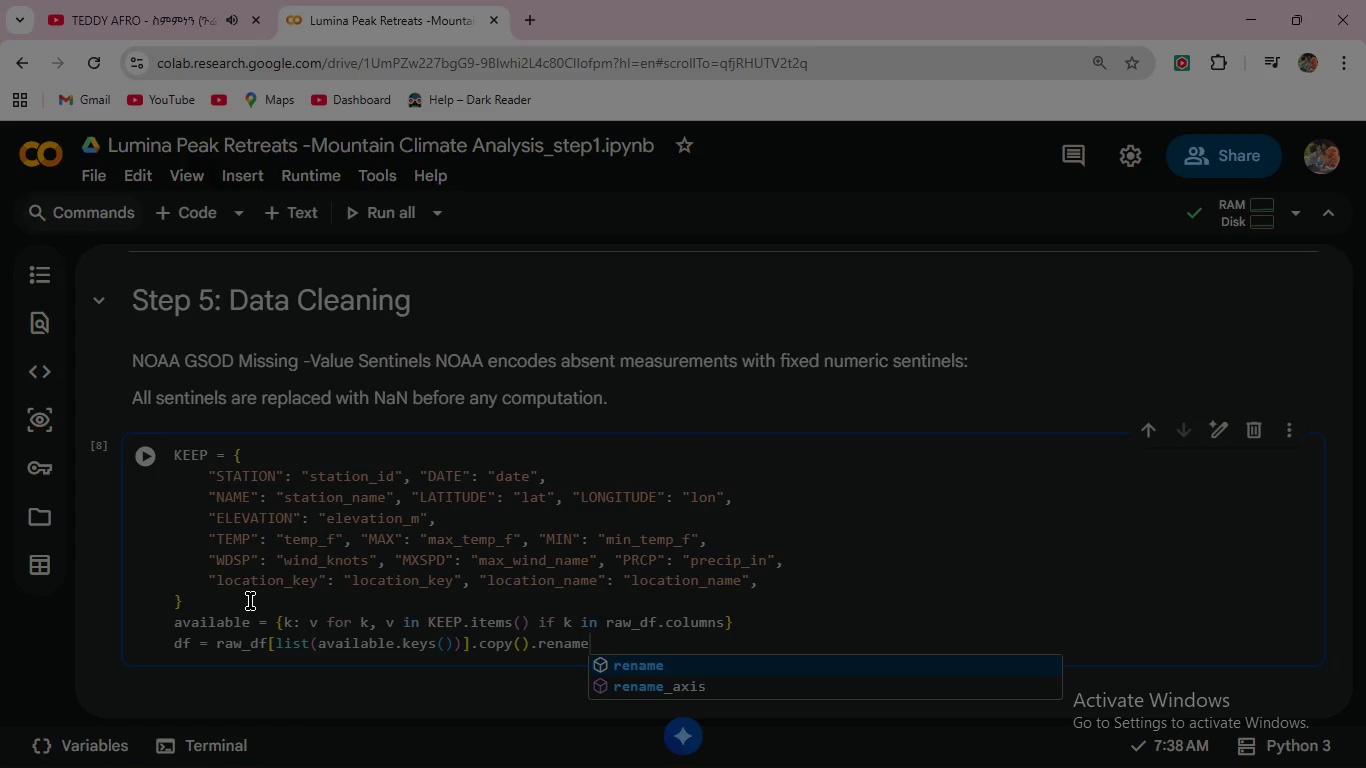 
type((columns=avail)
 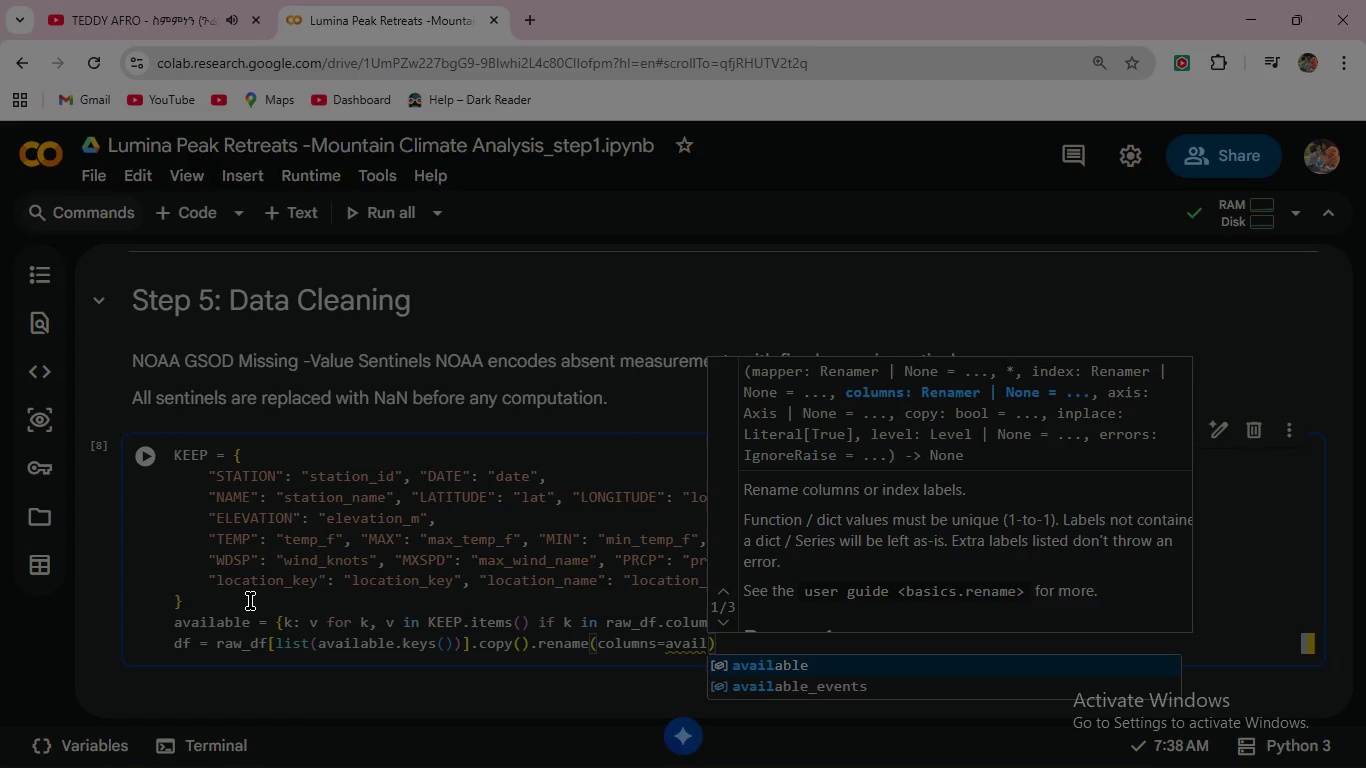 
key(Enter)
 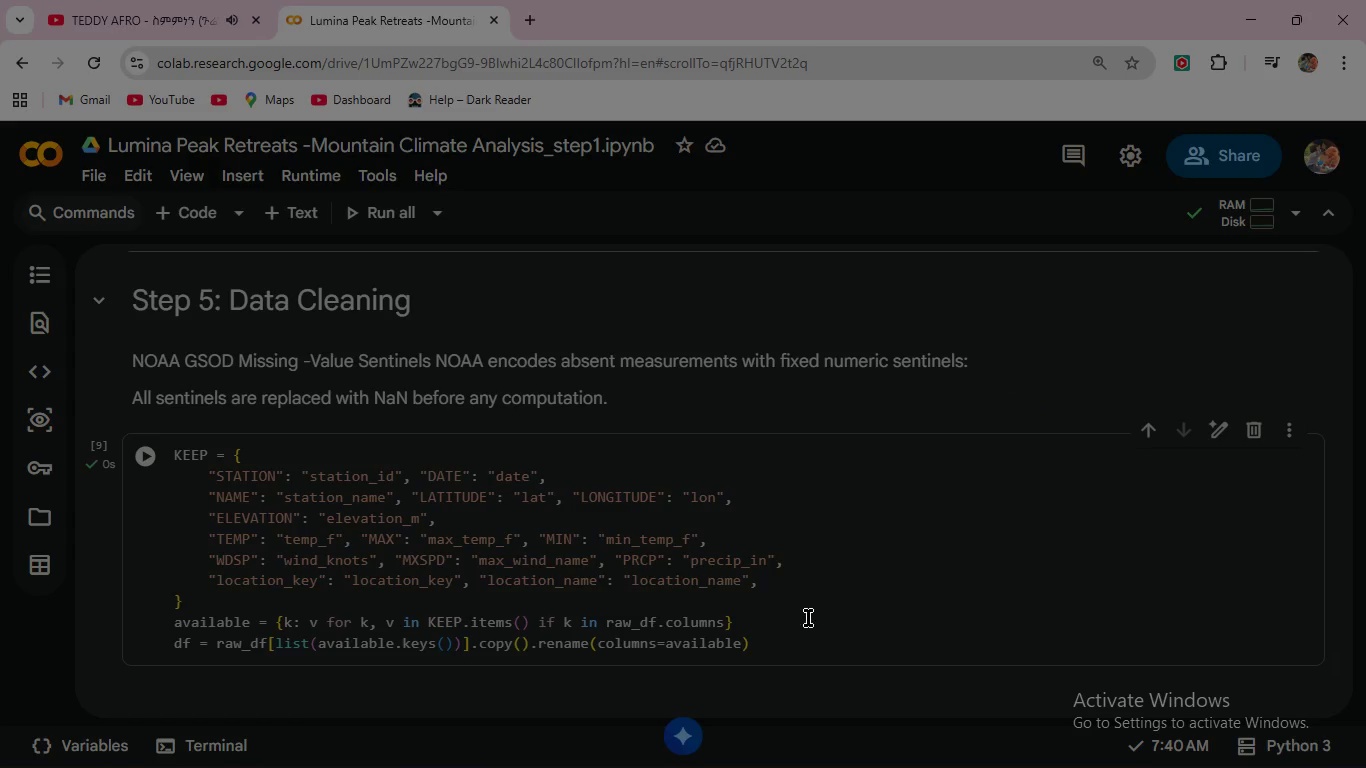 
wait(9.86)
 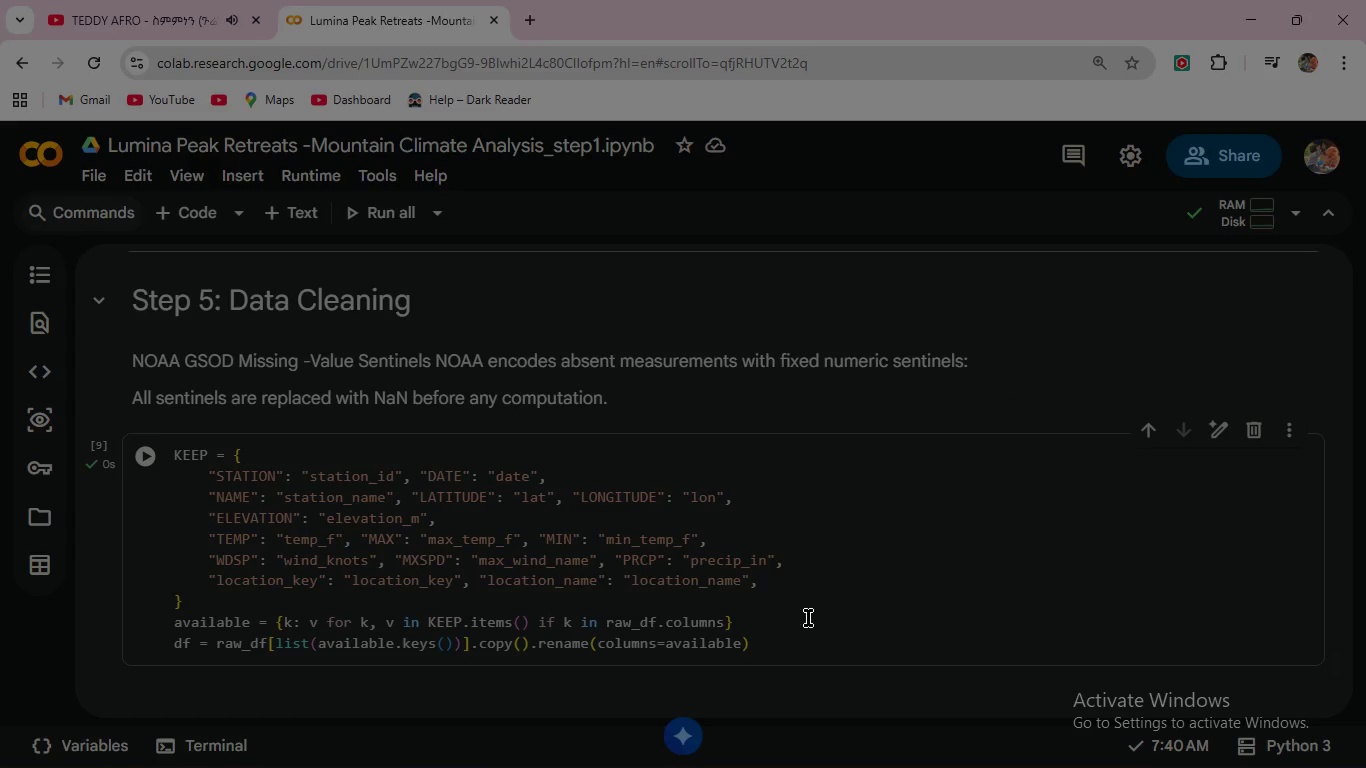 
left_click([786, 644])
 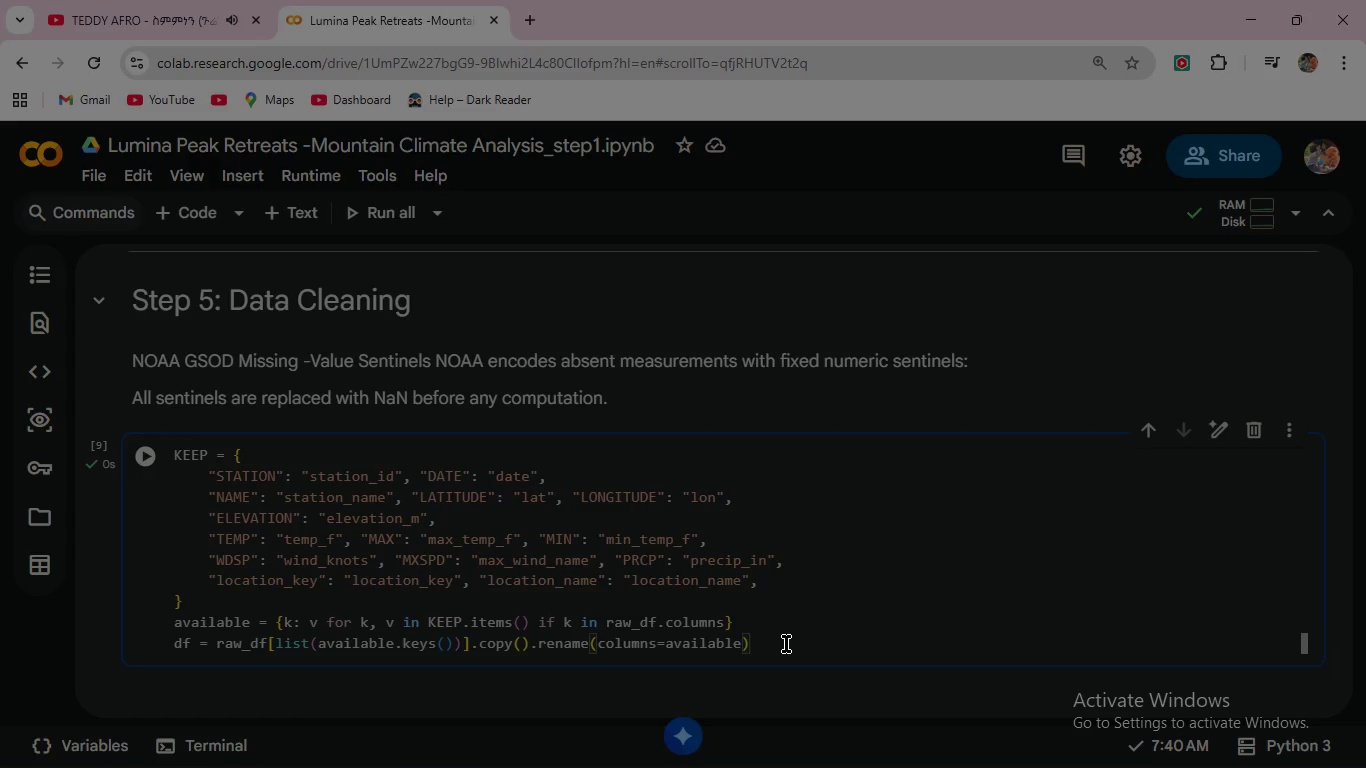 
left_click([786, 644])
 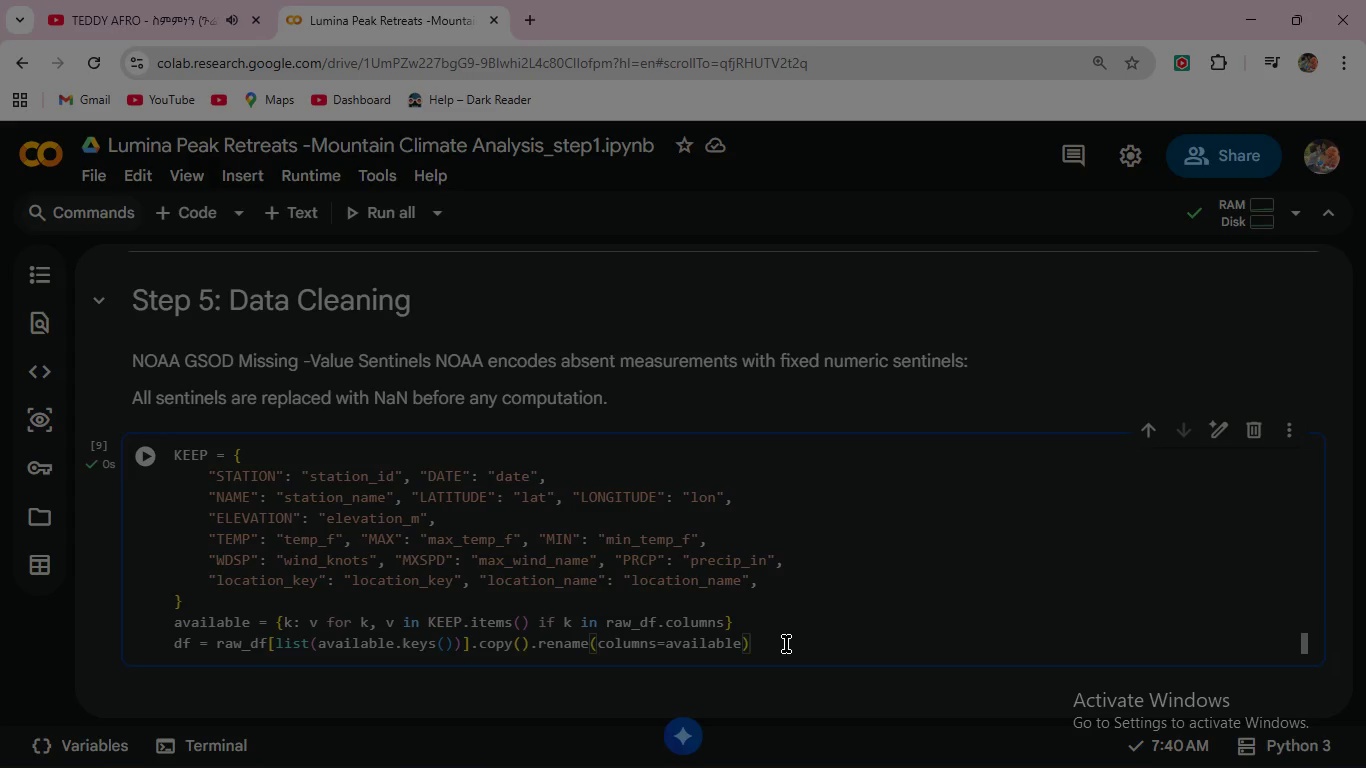 
key(Enter)
 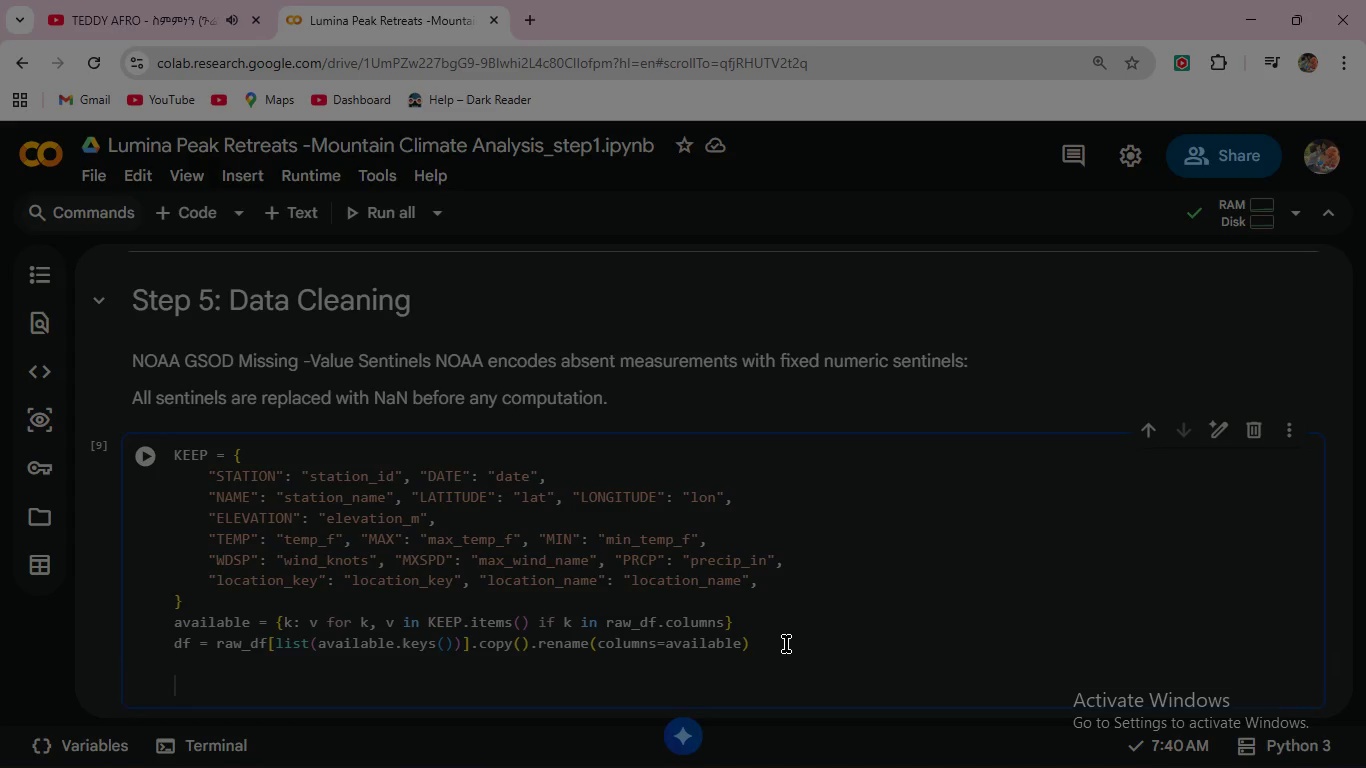 
key(Enter)
 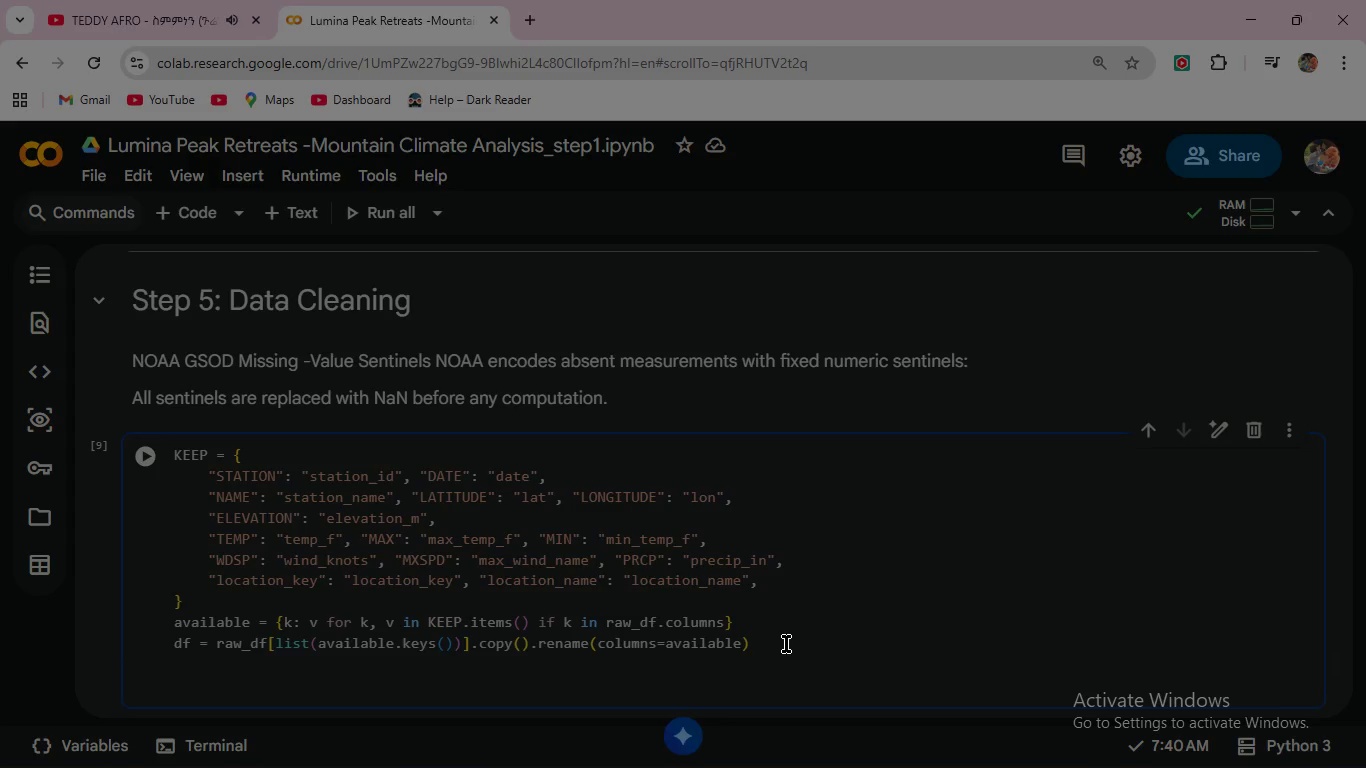 
type(#Parse date )
 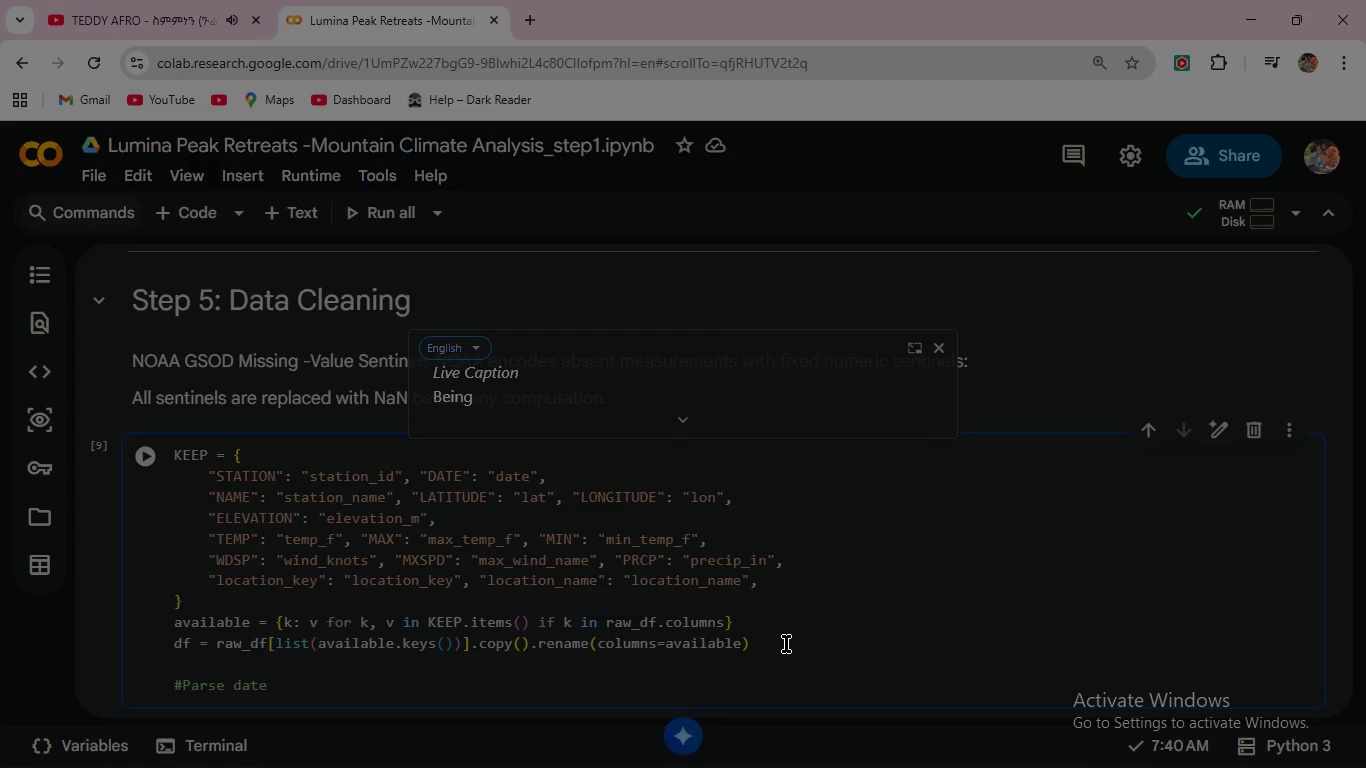 
key(Enter)
 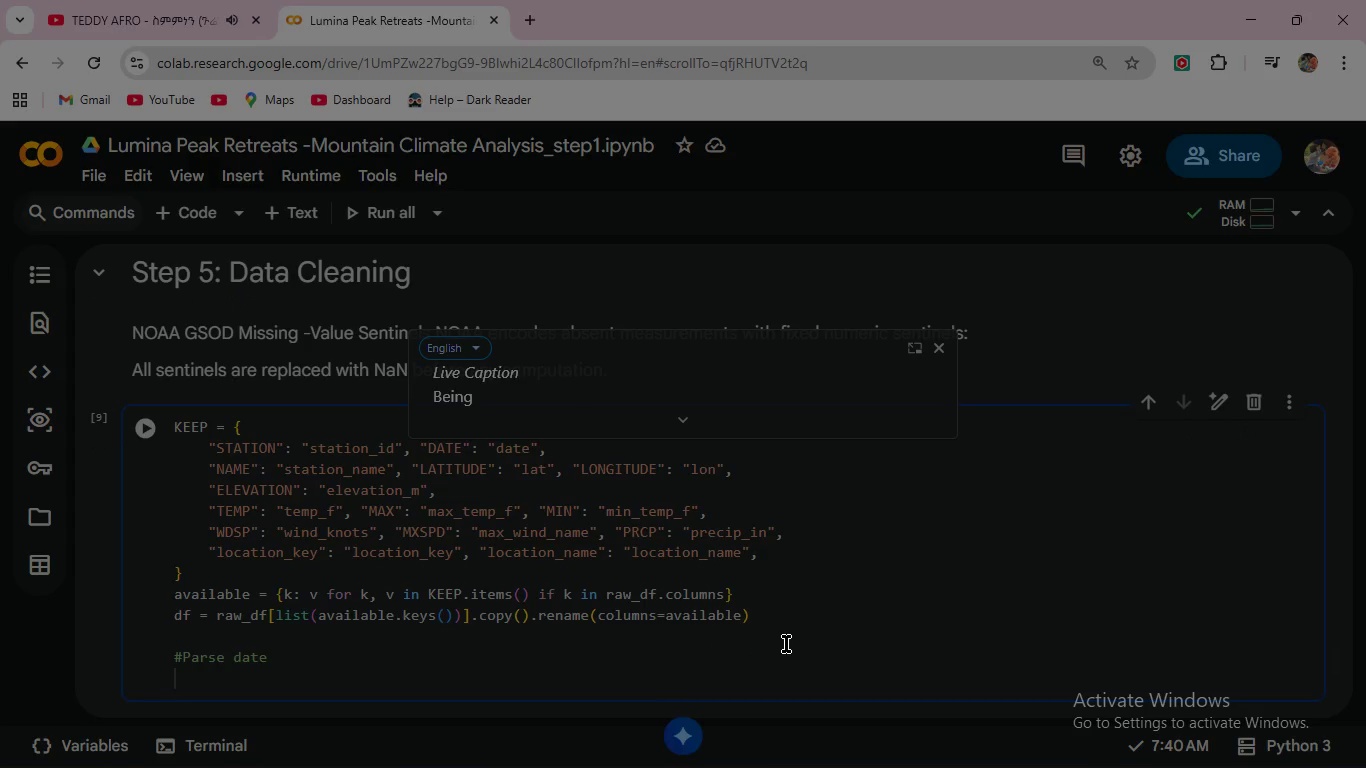 
type(df["date)
 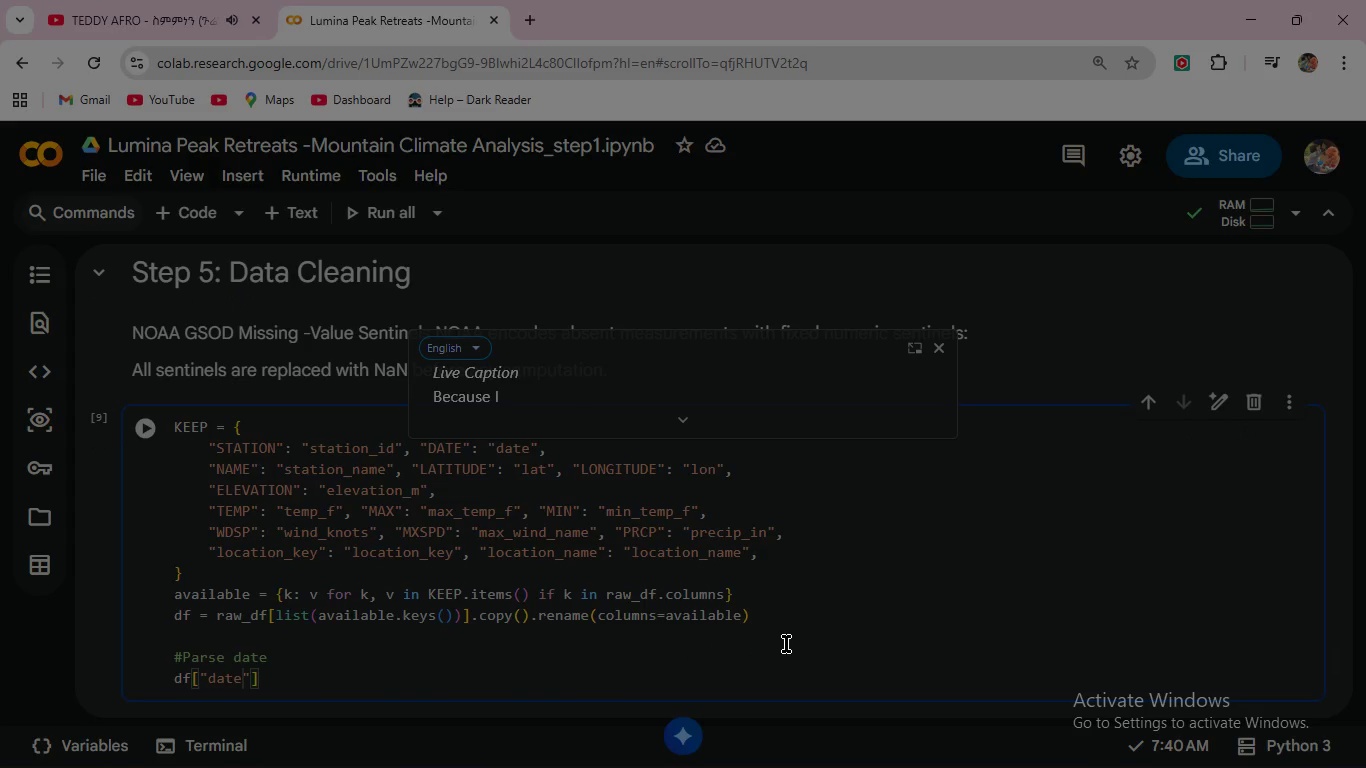 
key(ArrowRight)
 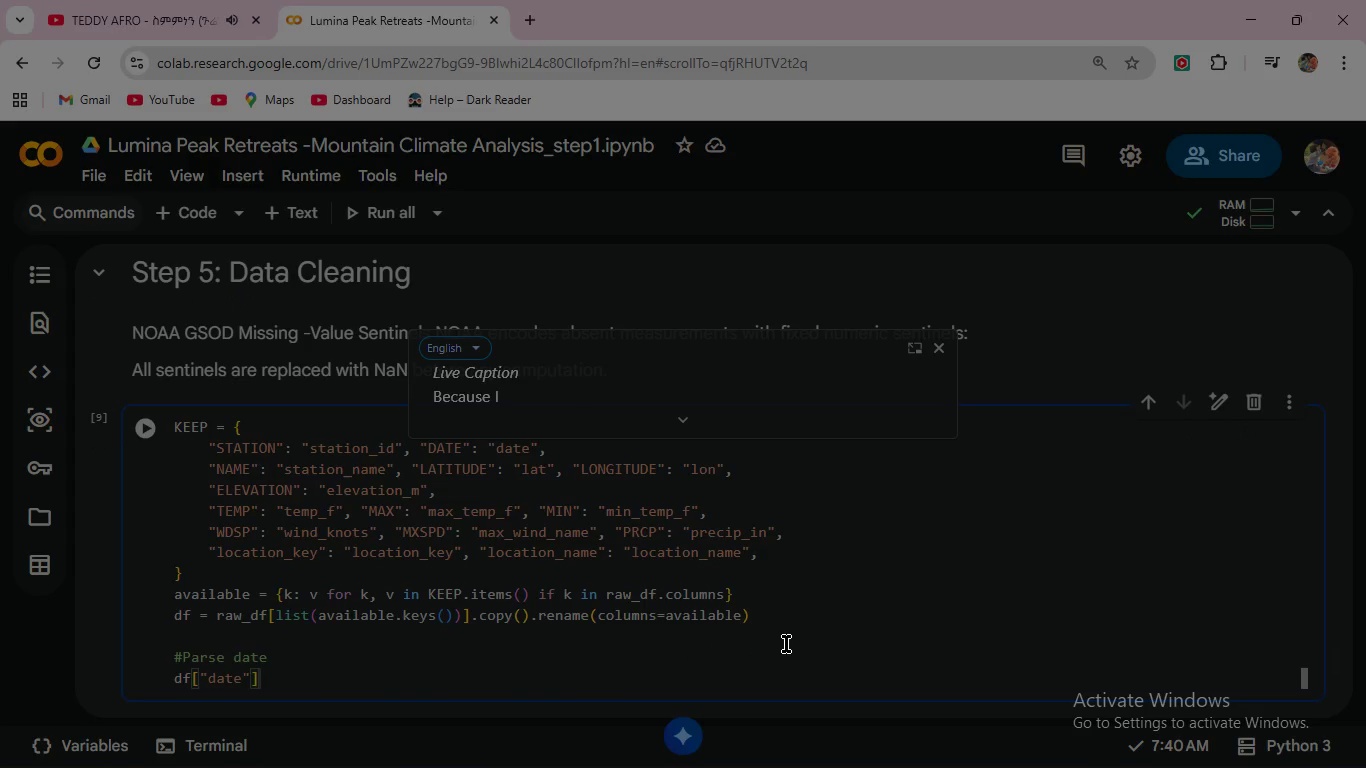 
key(ArrowRight)
 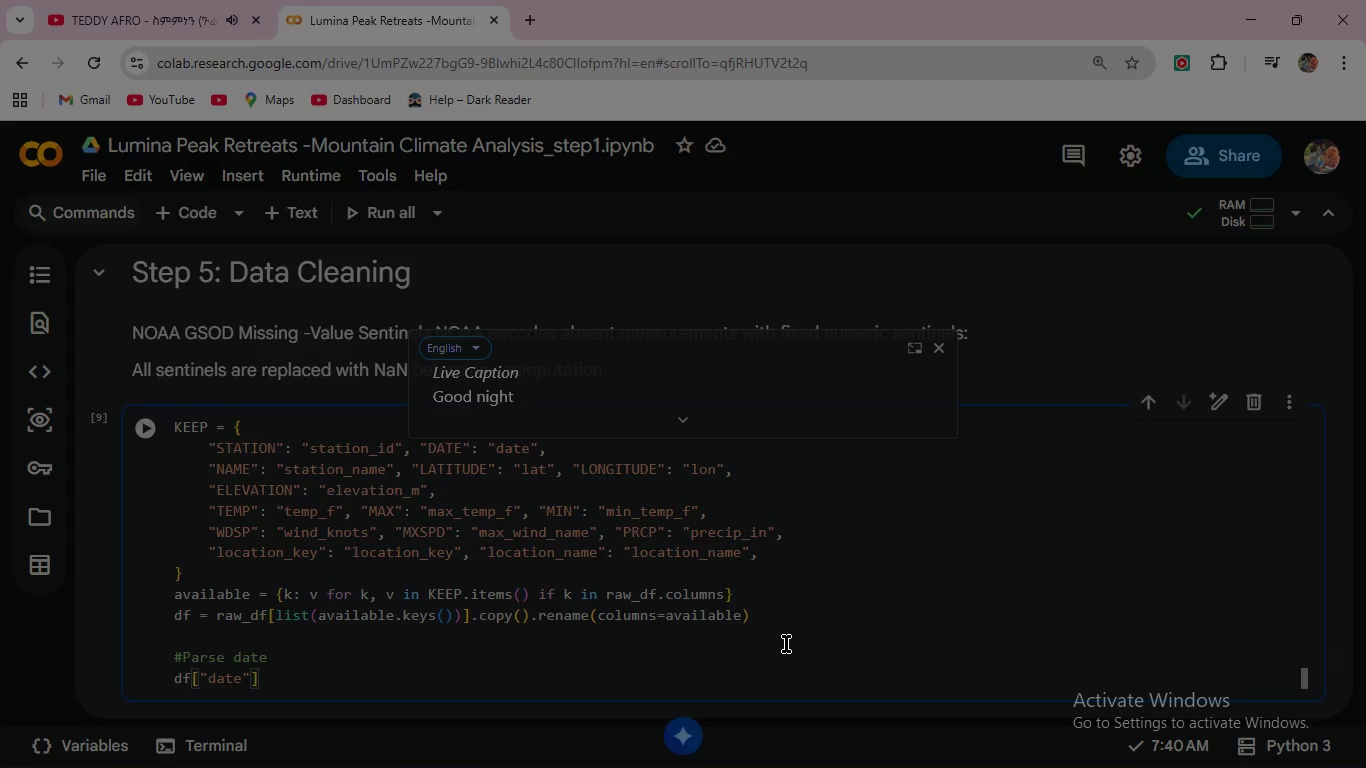 
type( = pd.to_d)
 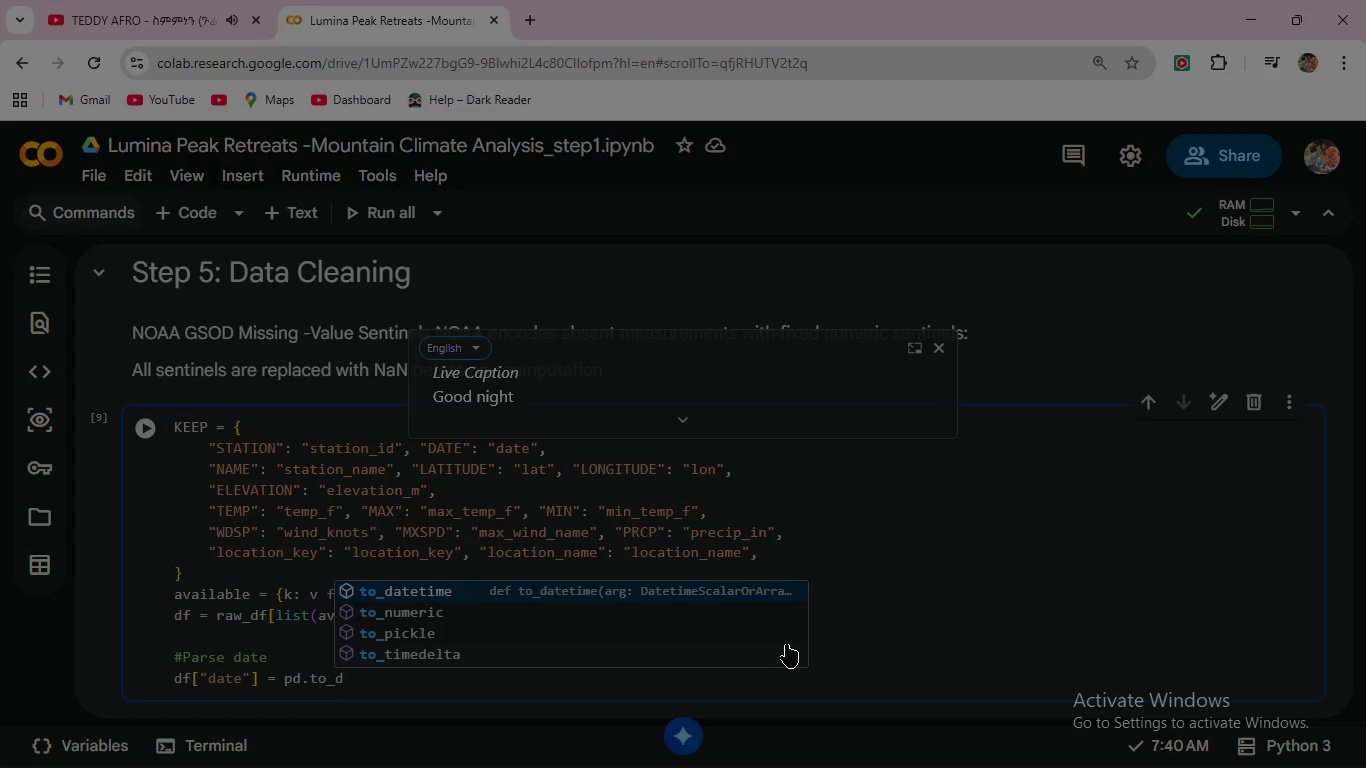 
key(ArrowDown)
 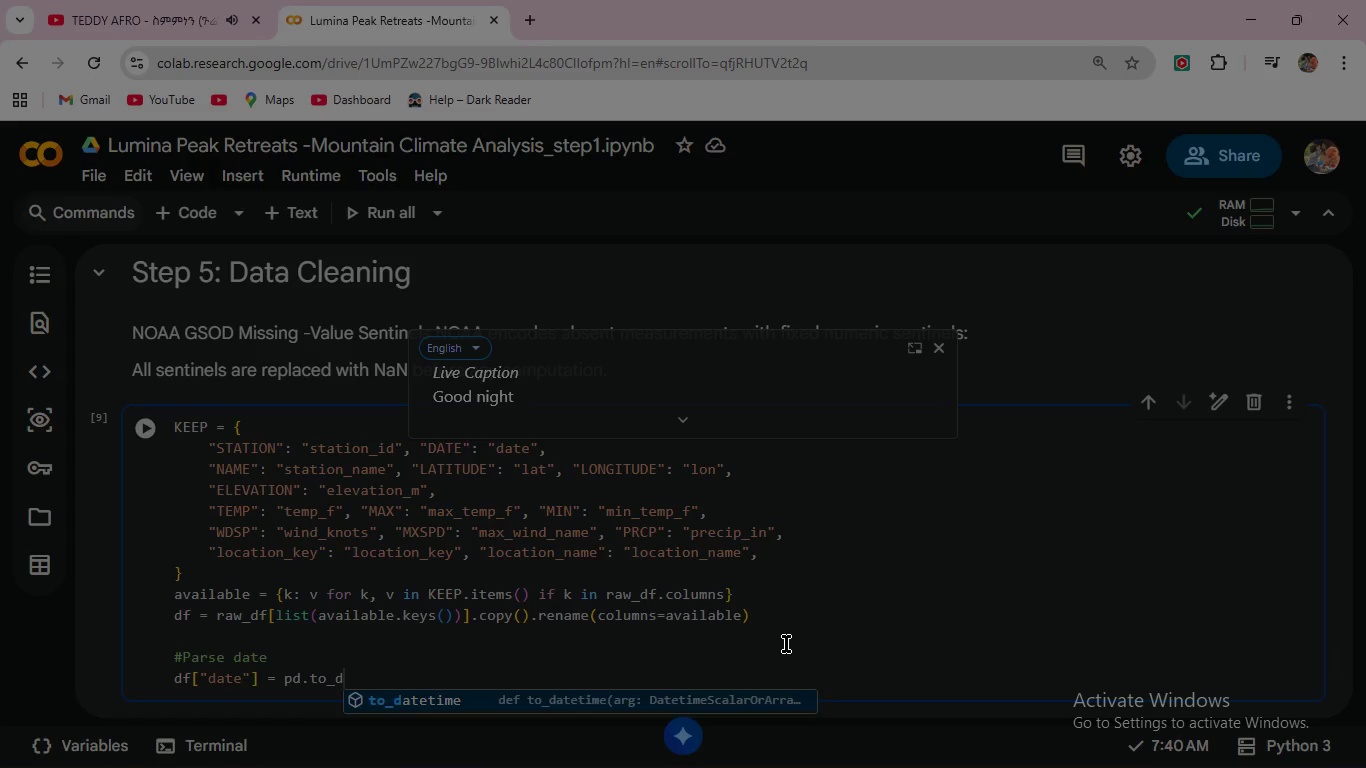 
key(Enter)
 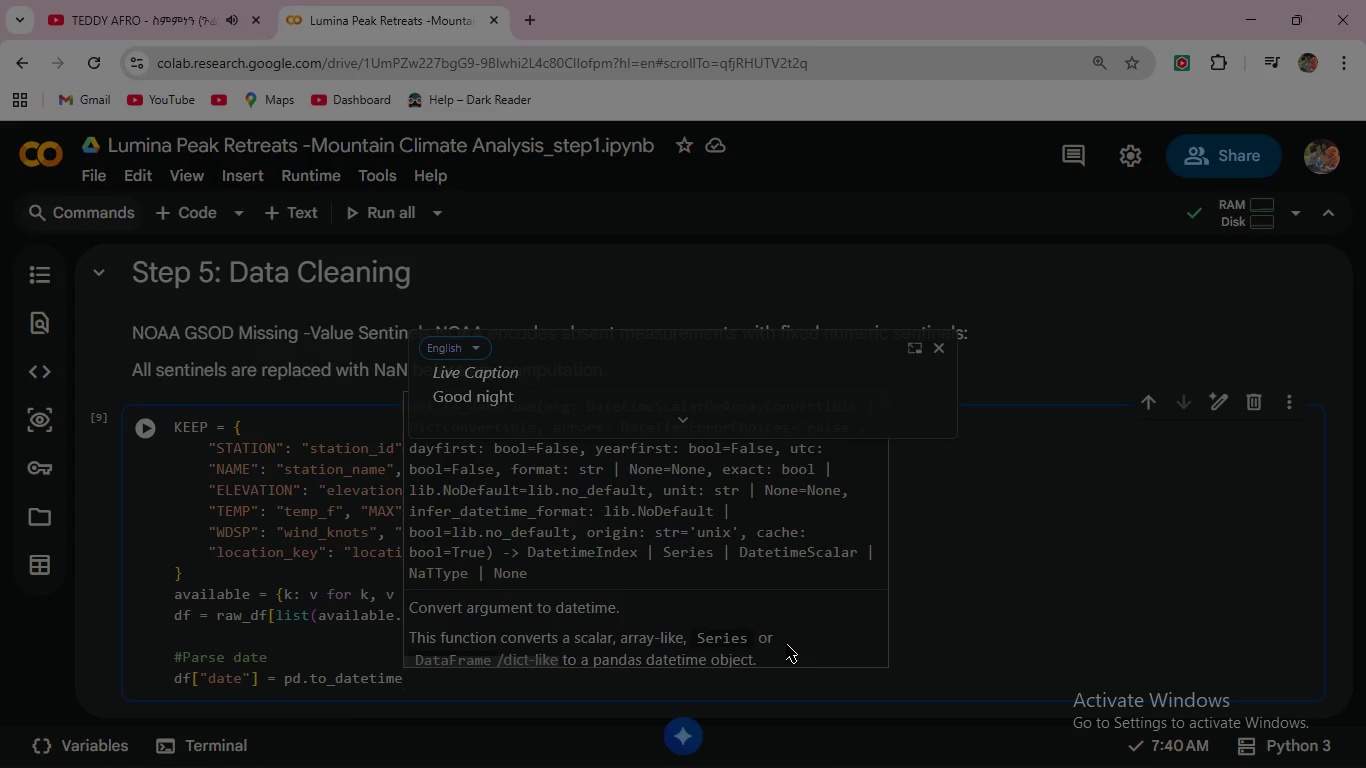 
type((df["date)
 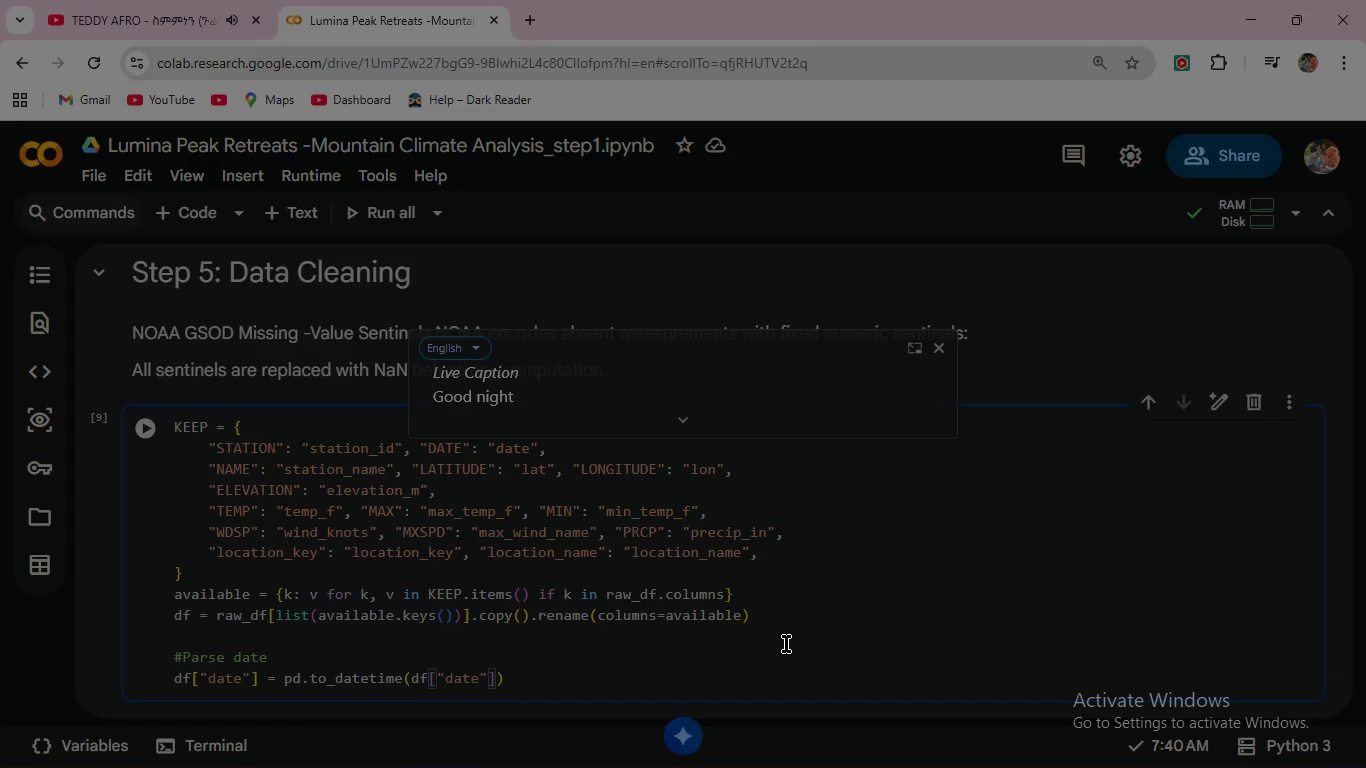 
key(ArrowRight)
 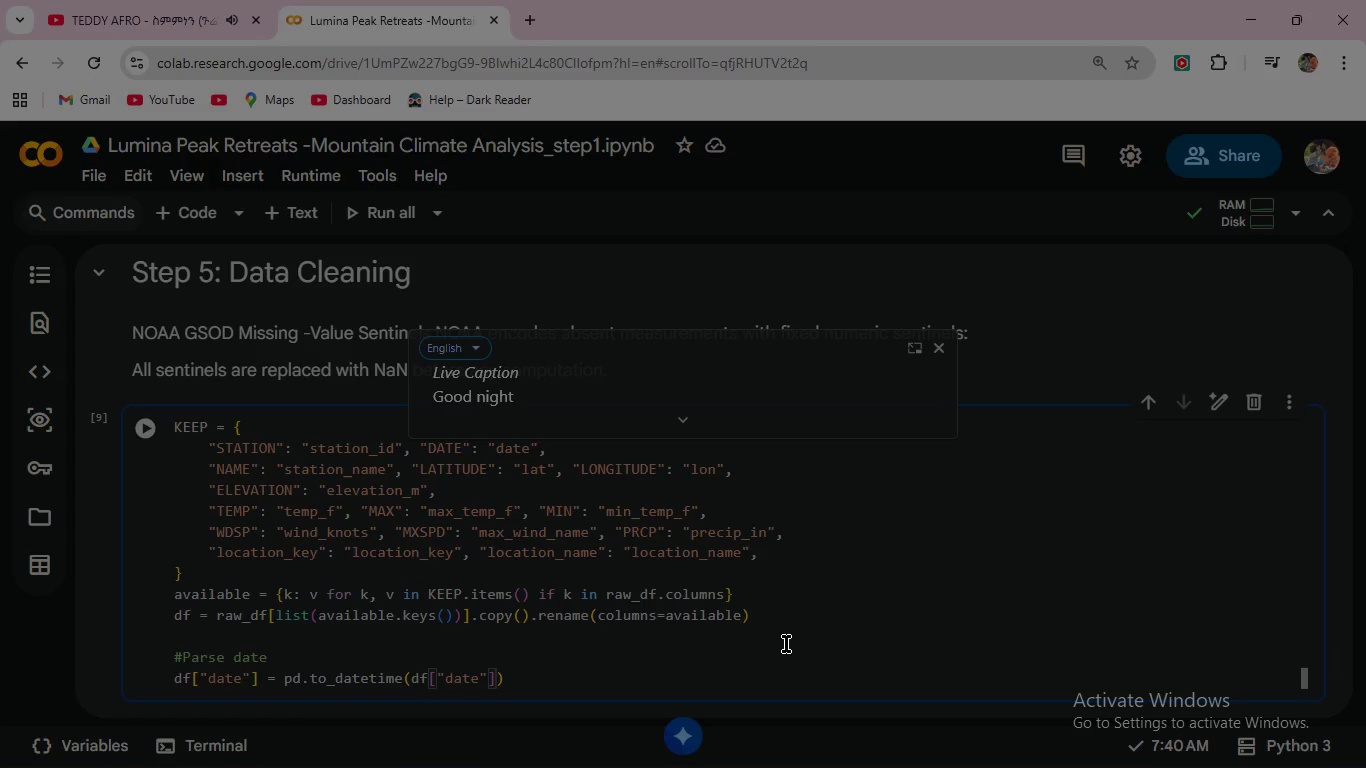 
key(ArrowRight)
 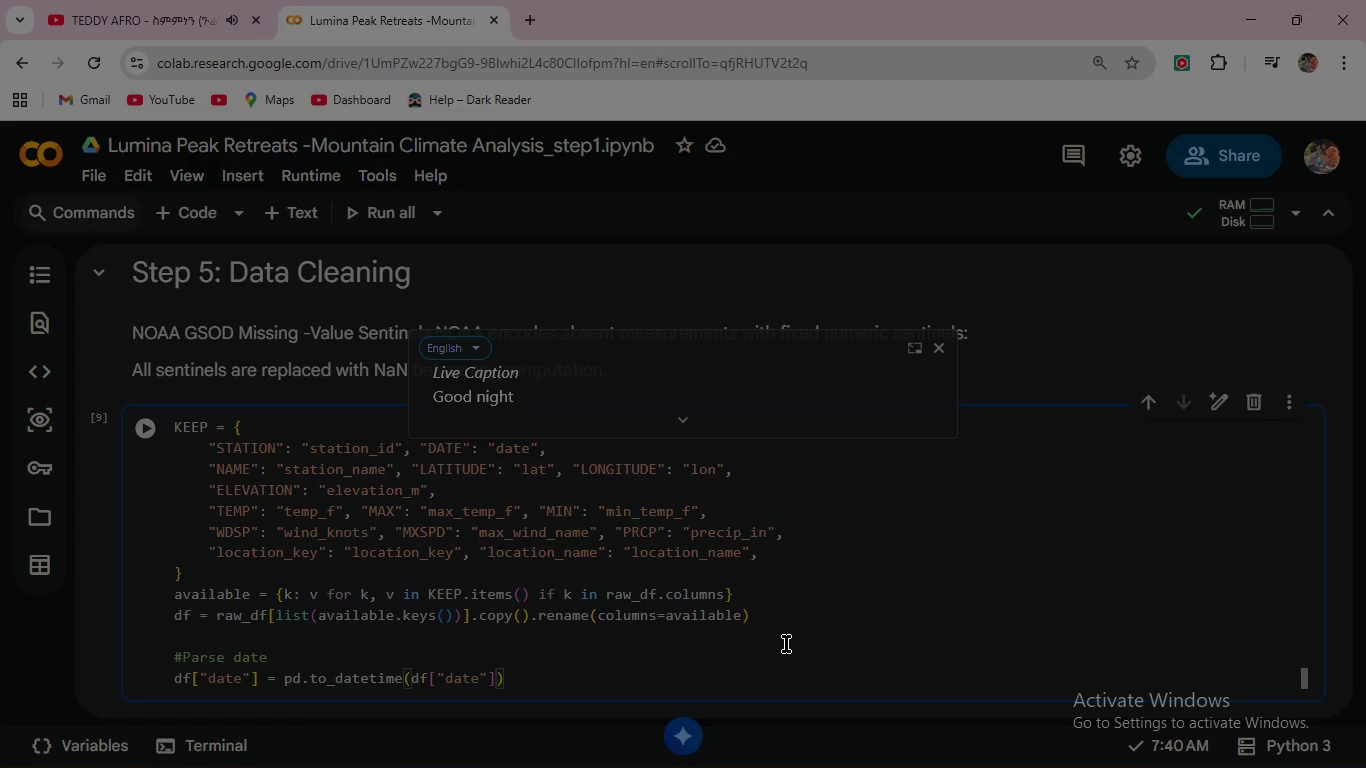 
key(ArrowRight)
 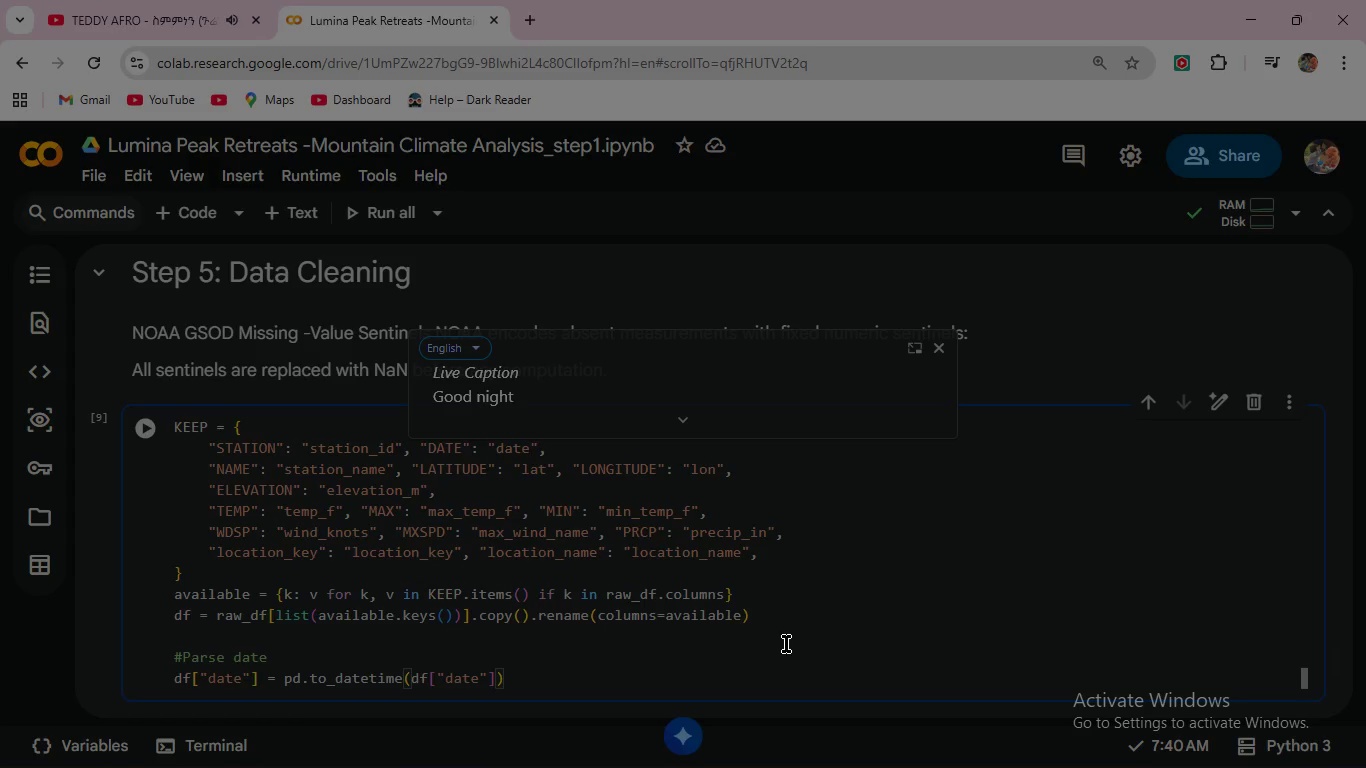 
type(, errors="coerce)
 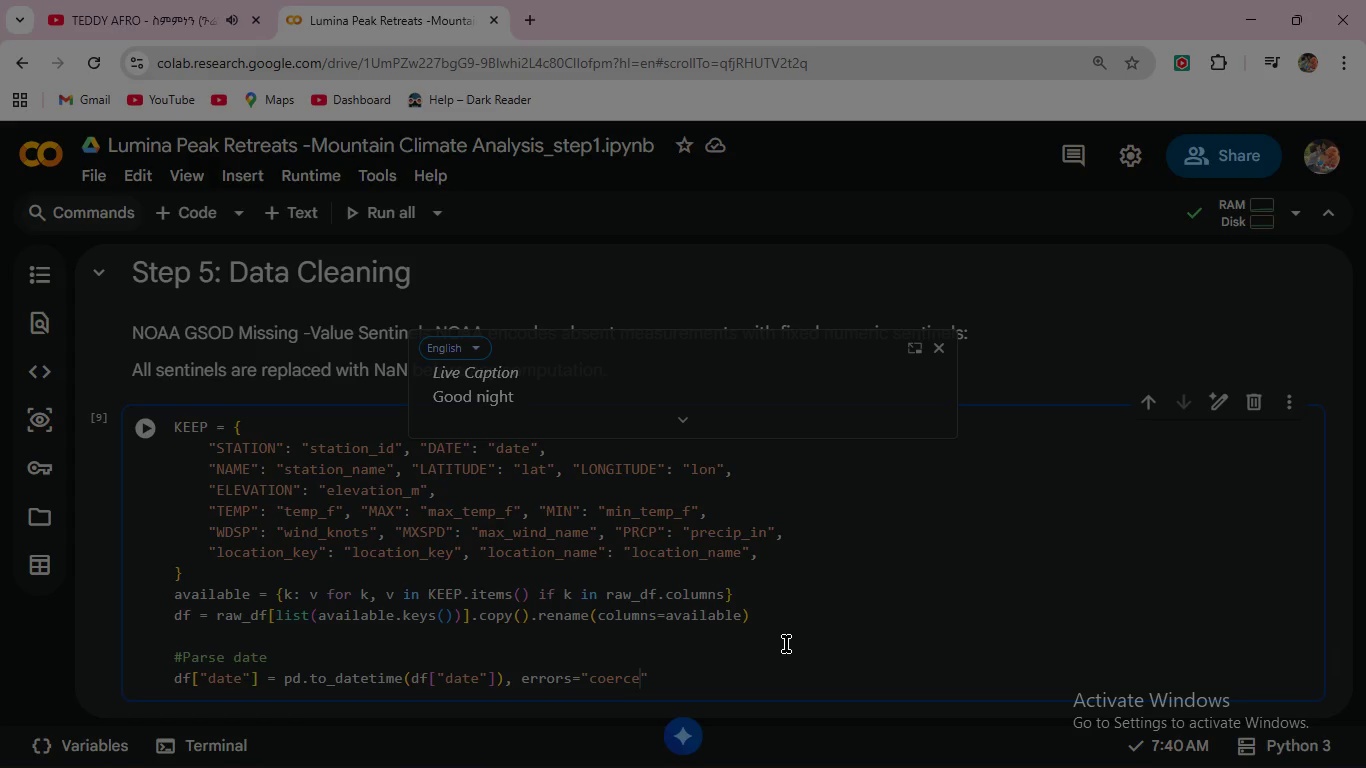 
key(ArrowRight)
 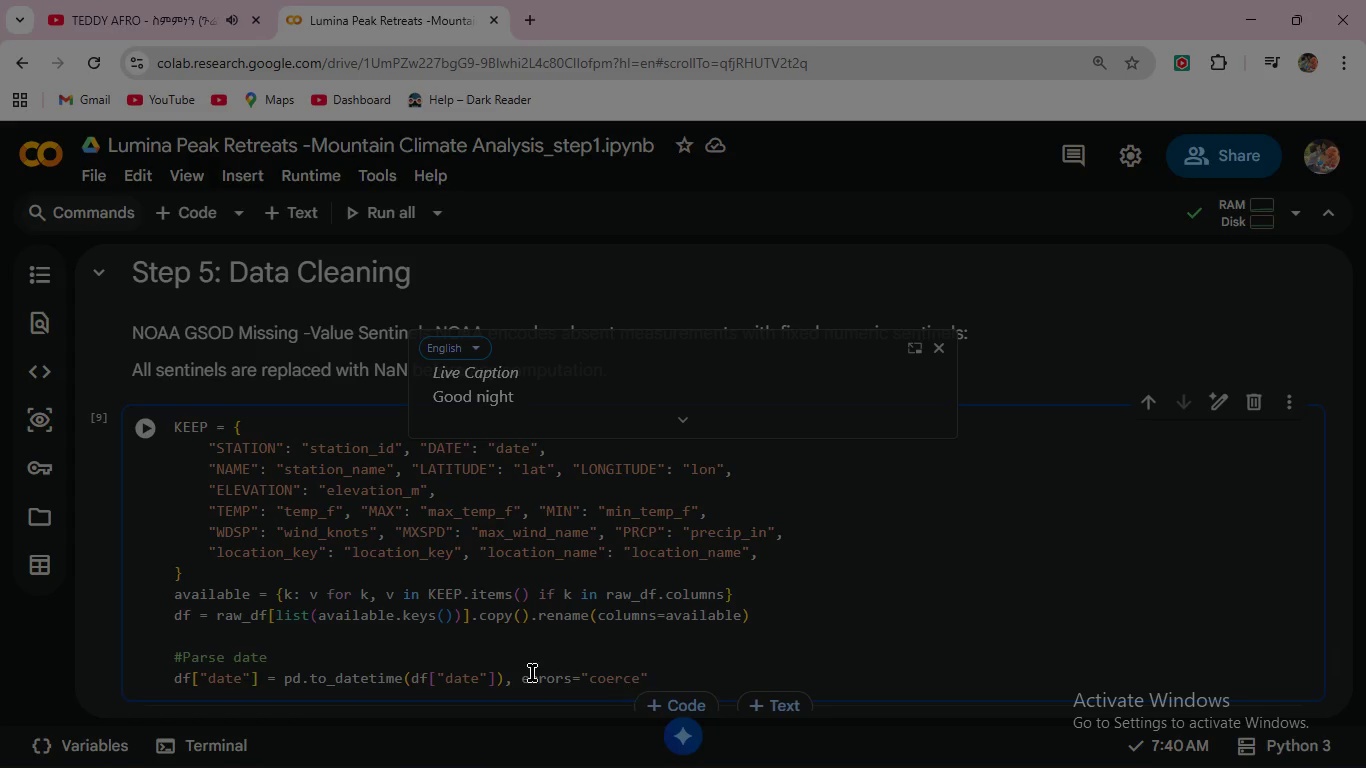 
left_click([505, 681])
 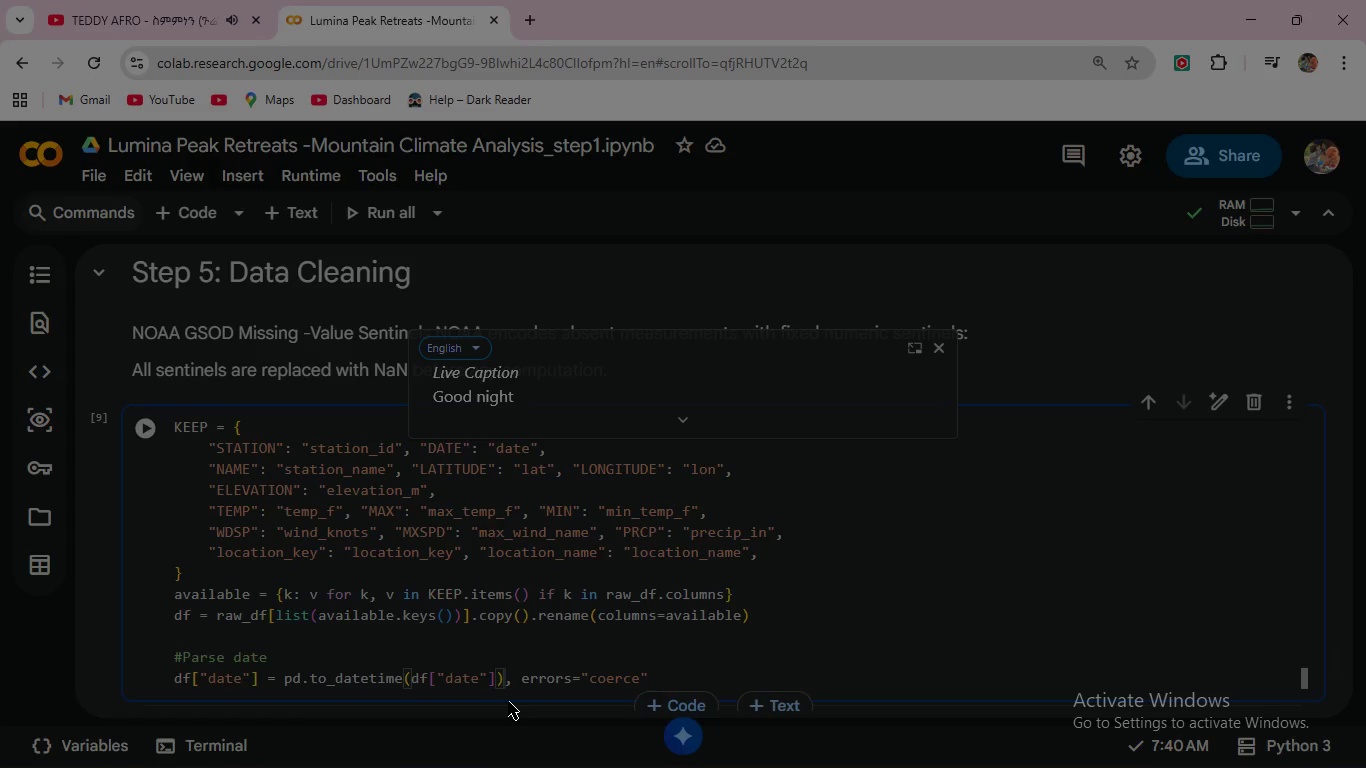 
key(Backspace)
 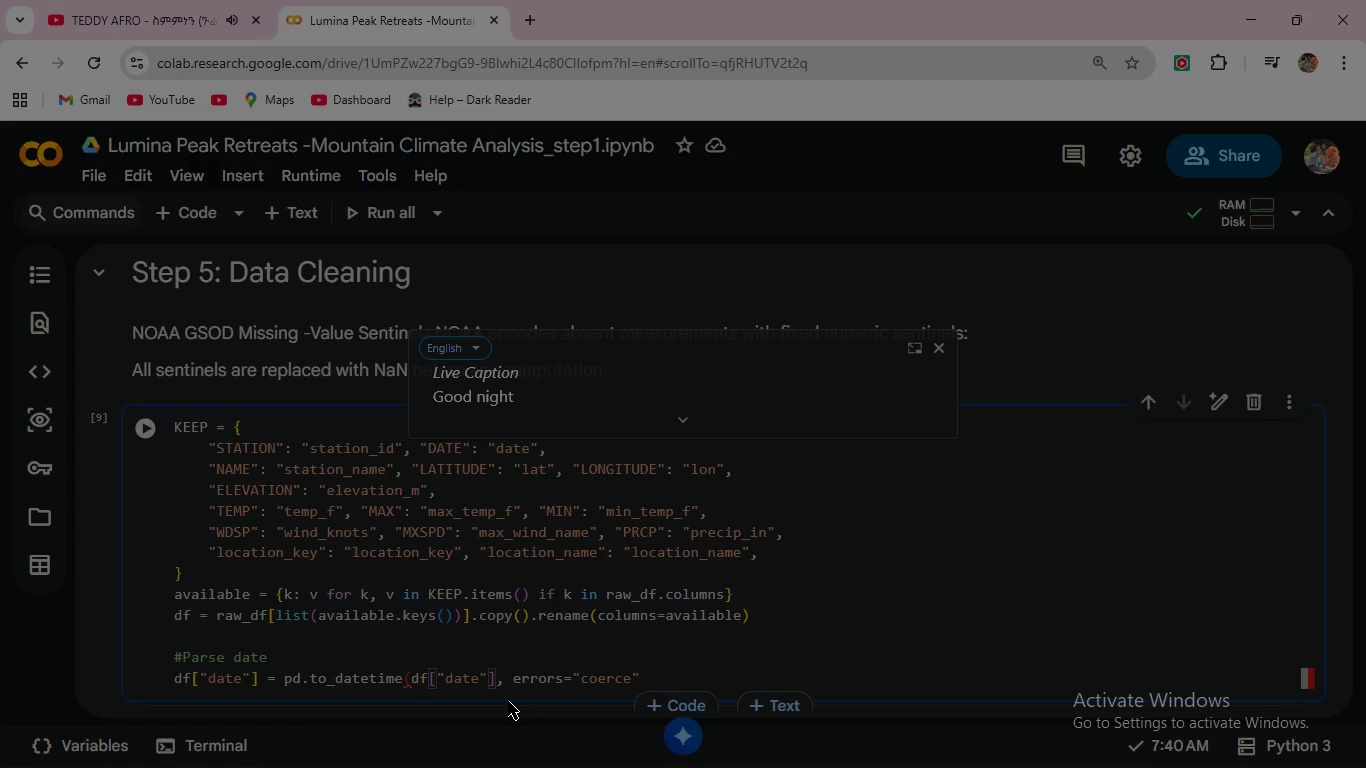 
hold_key(key=ArrowRight, duration=0.86)
 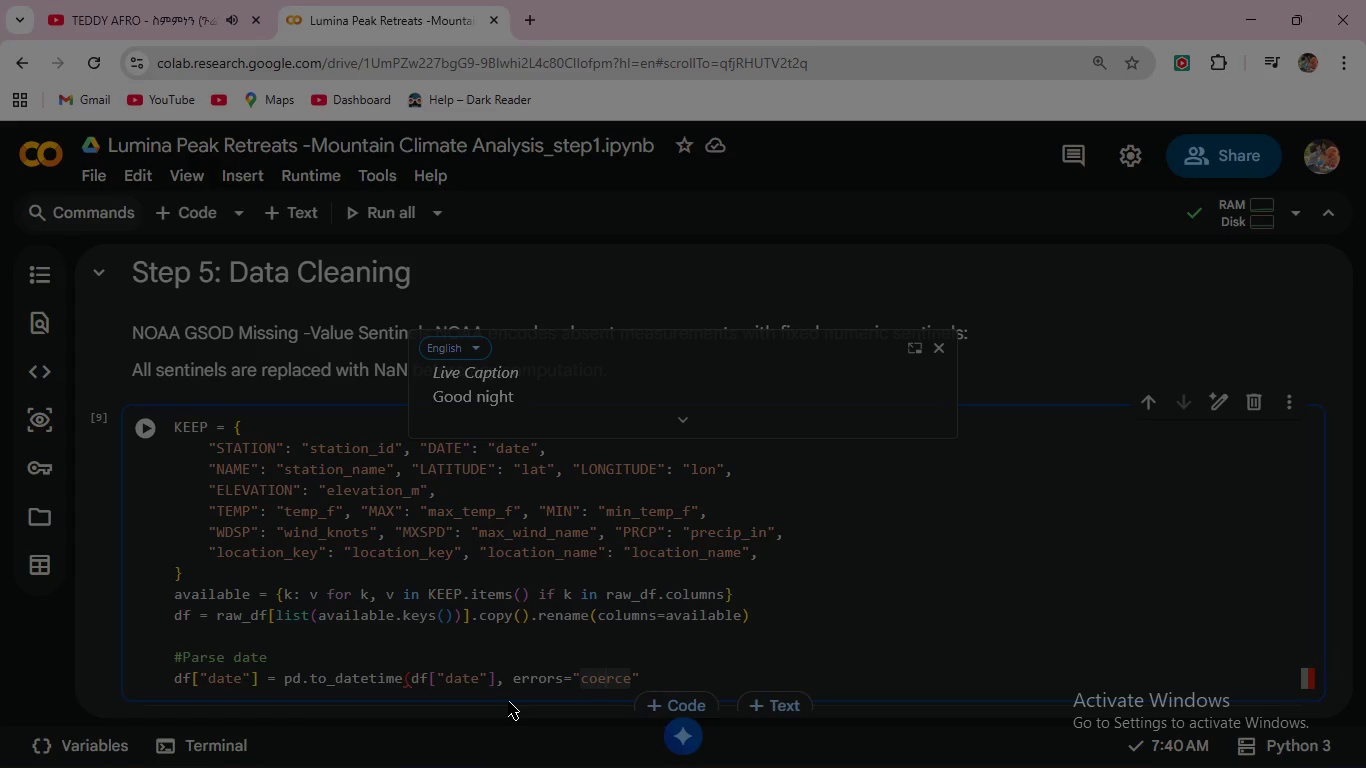 
key(ArrowRight)
 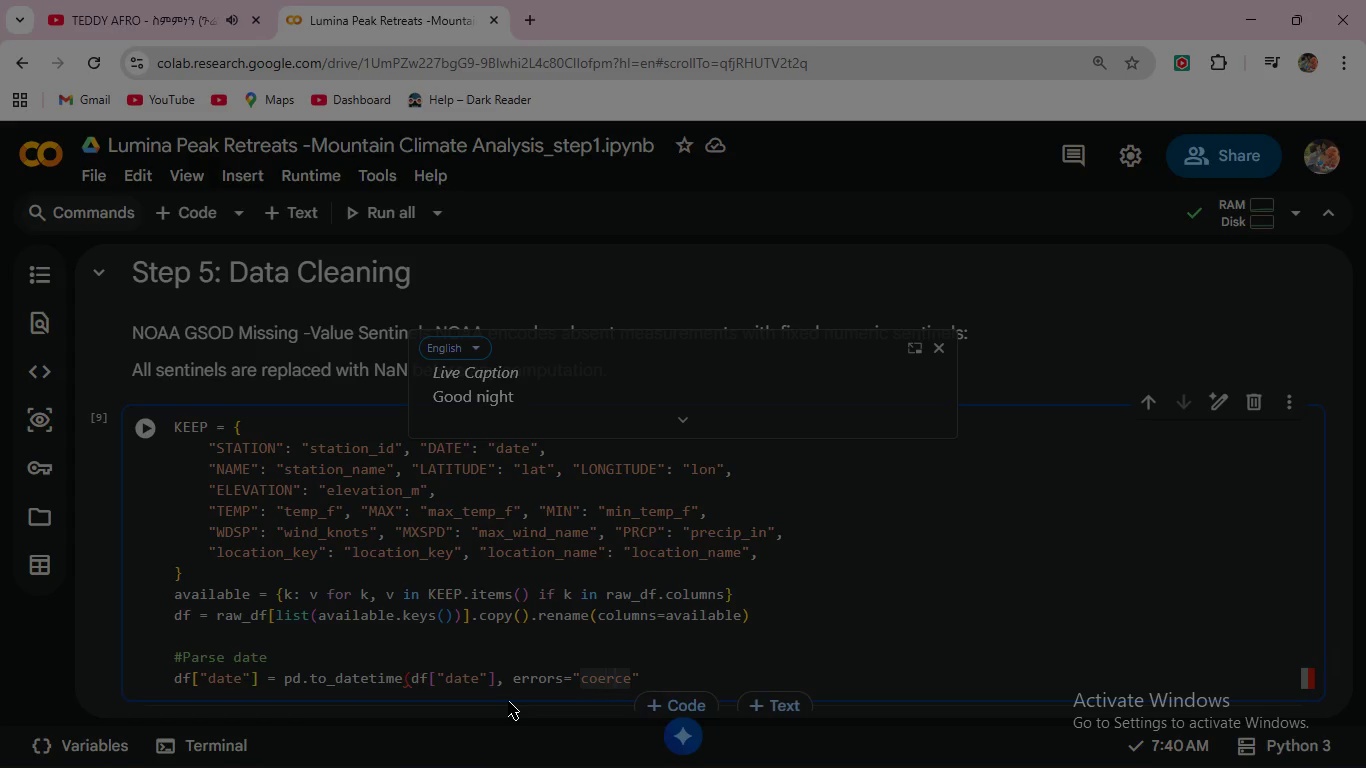 
key(ArrowRight)
 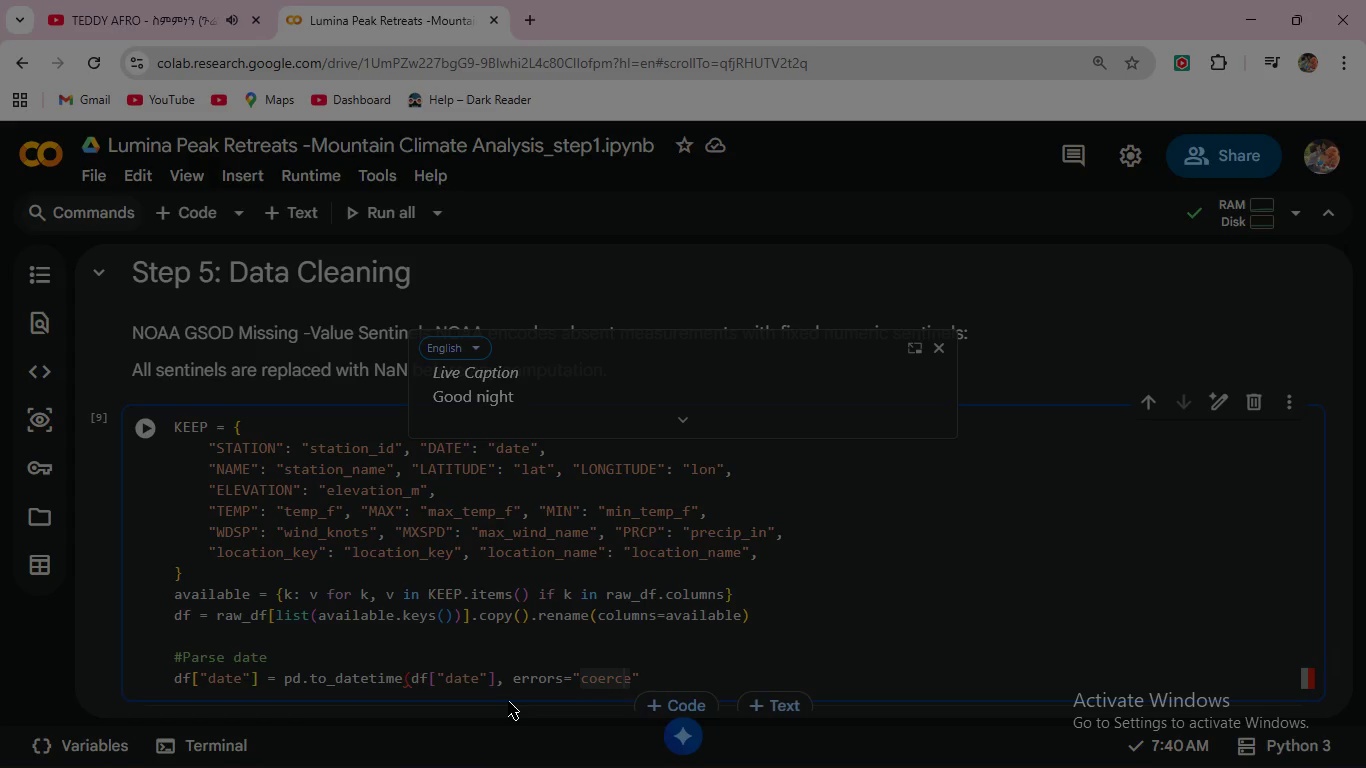 
key(ArrowRight)
 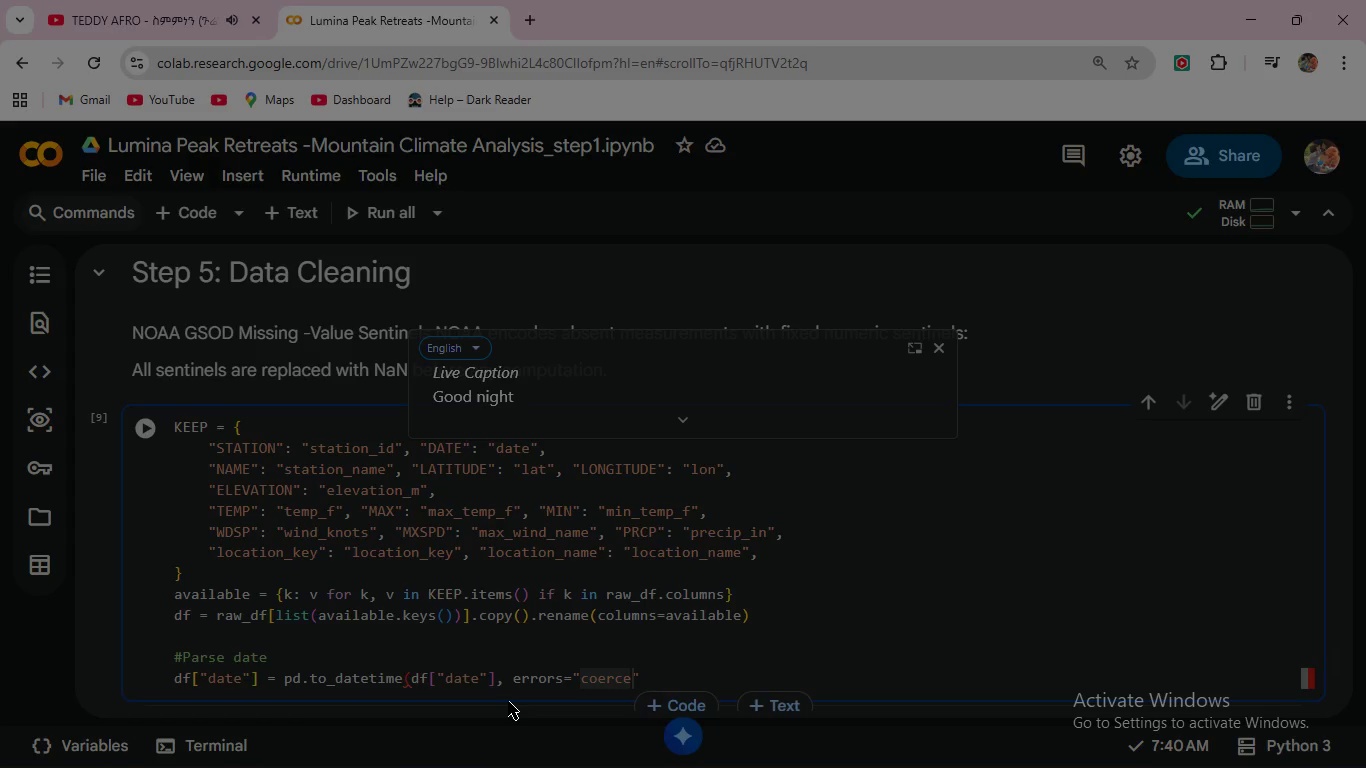 
key(ArrowRight)
 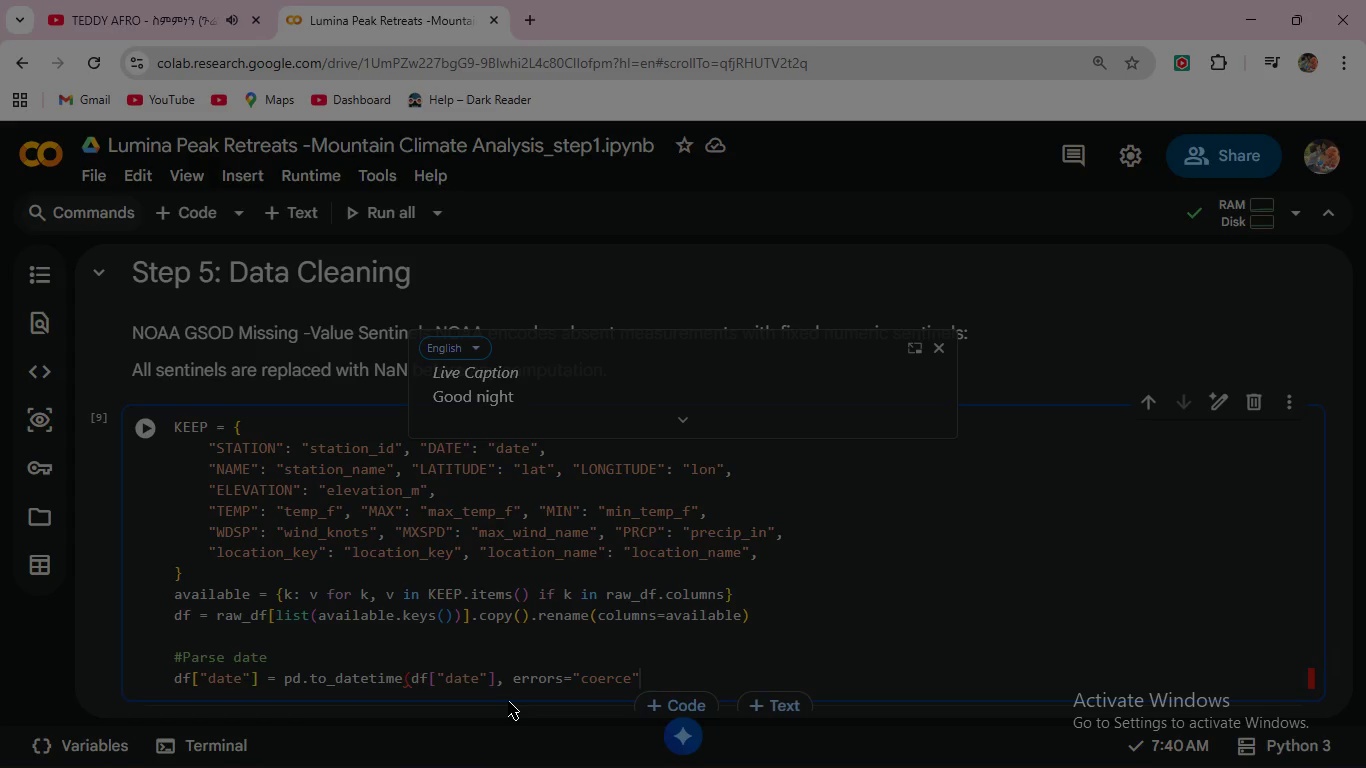 
key(ArrowRight)
 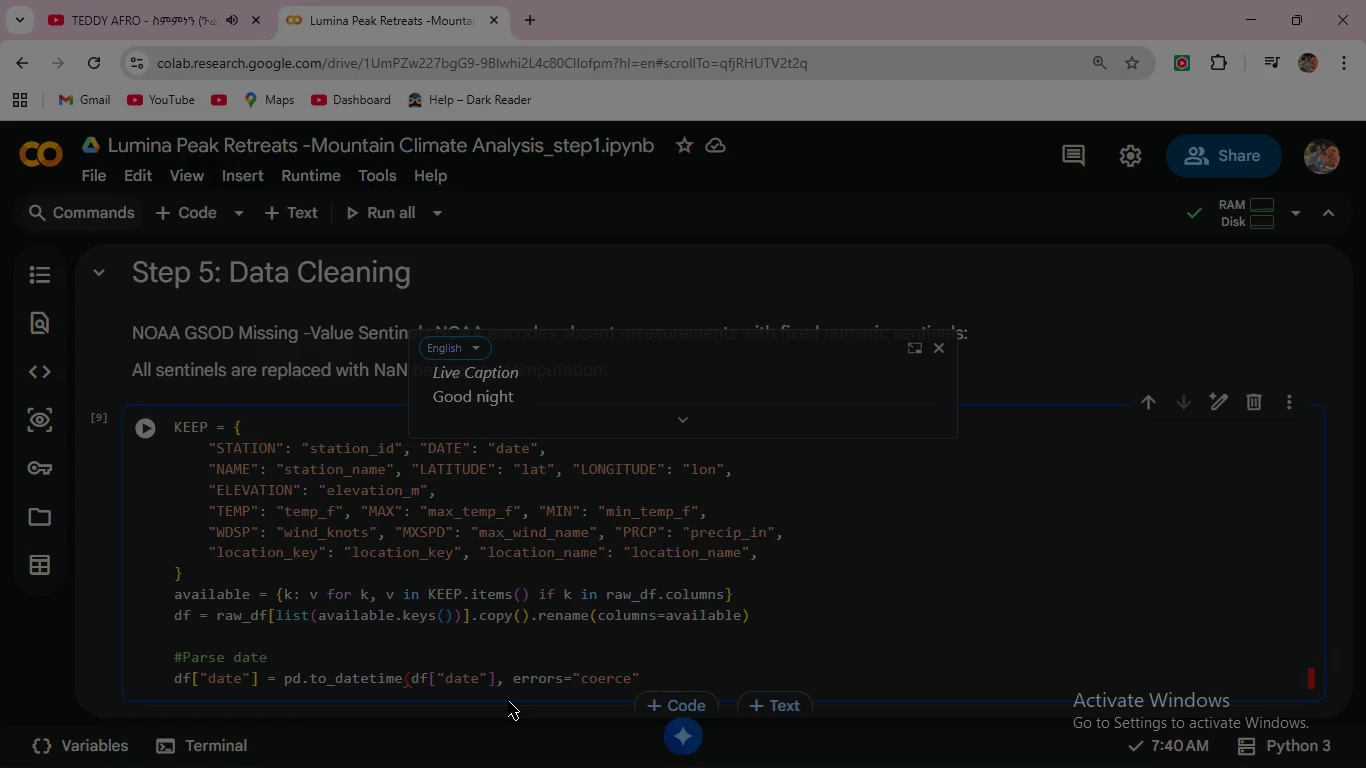 
key(Shift+0)
 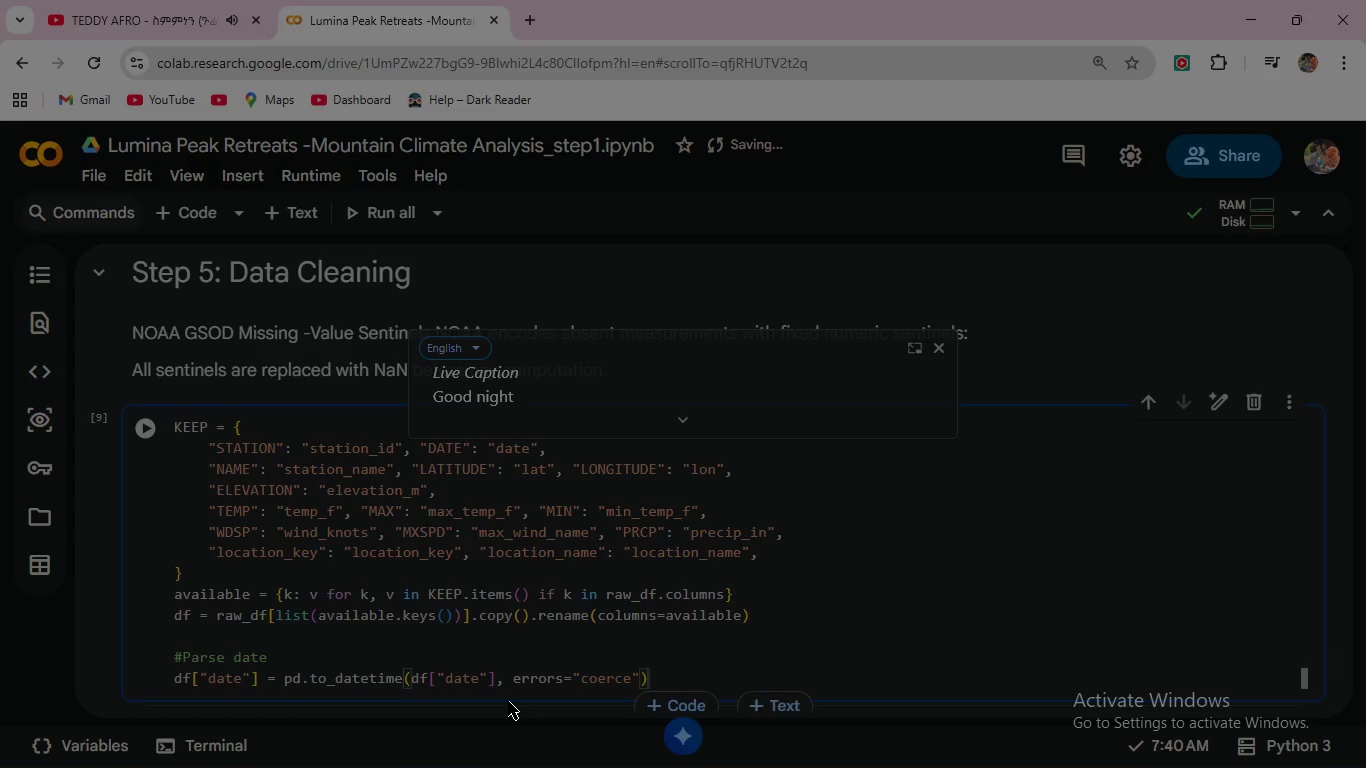 
key(Enter)
 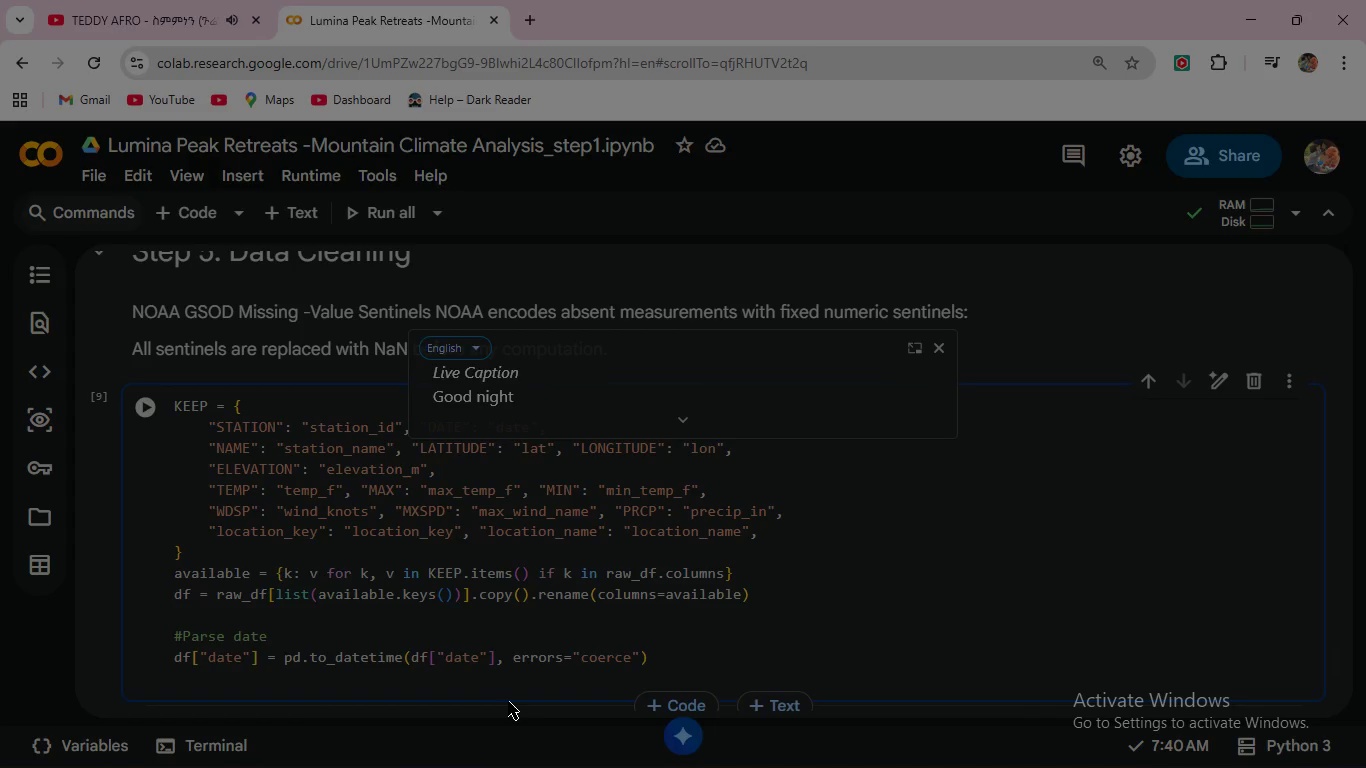 
type(df["year)
 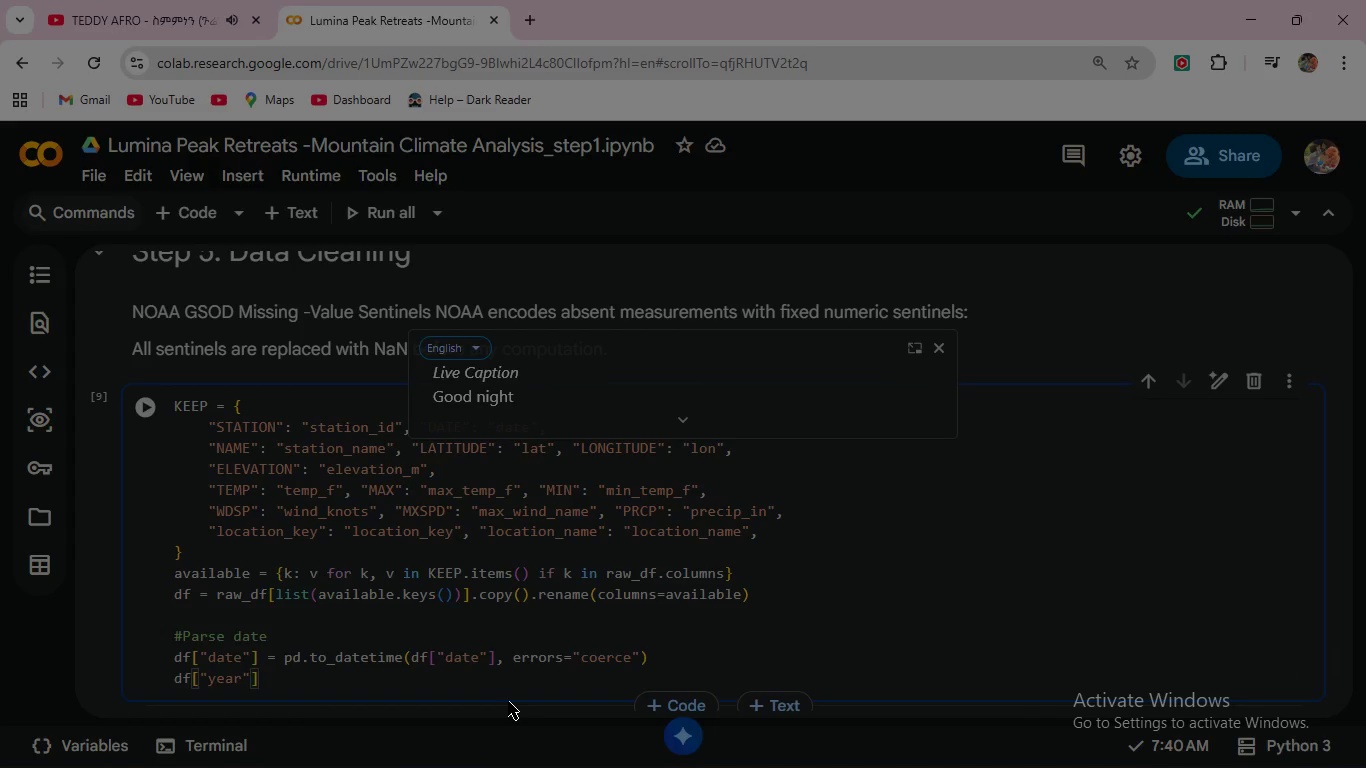 
key(ArrowRight)
 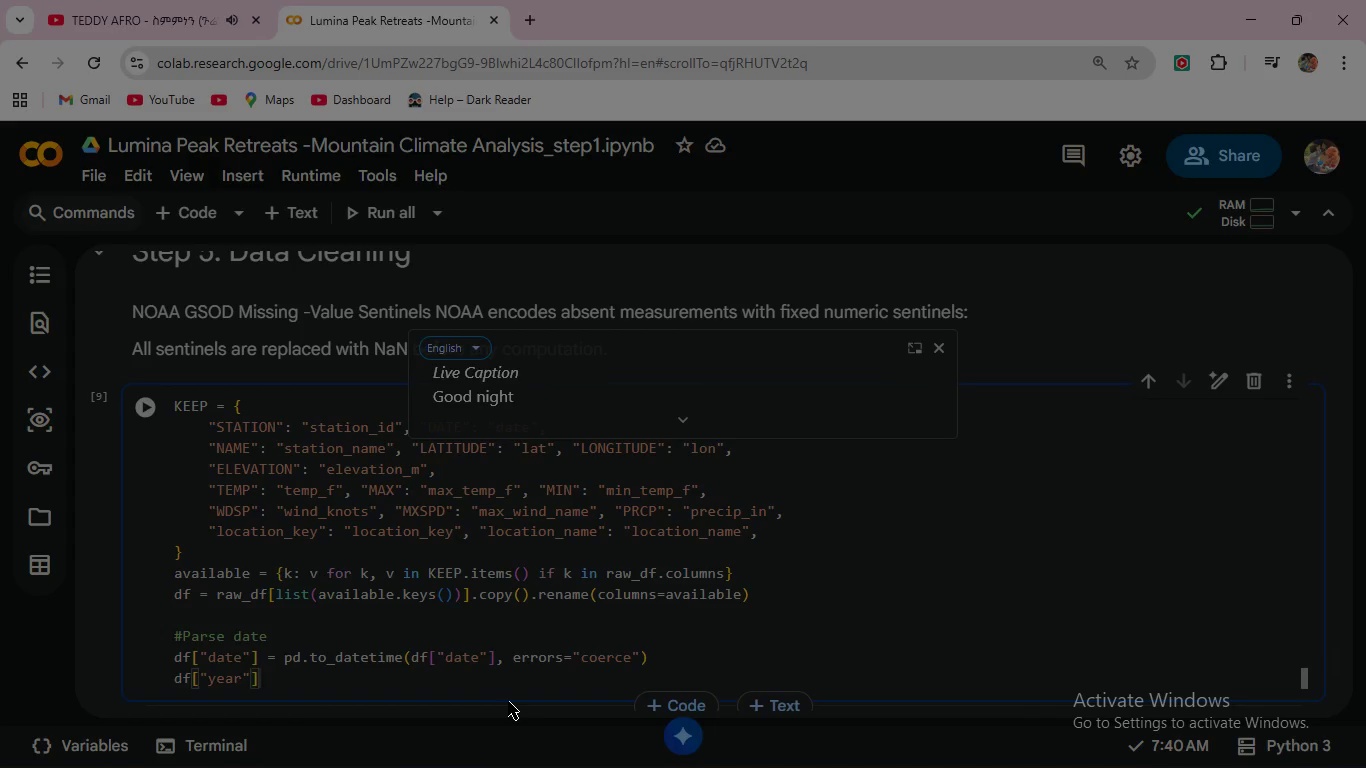 
key(ArrowRight)
 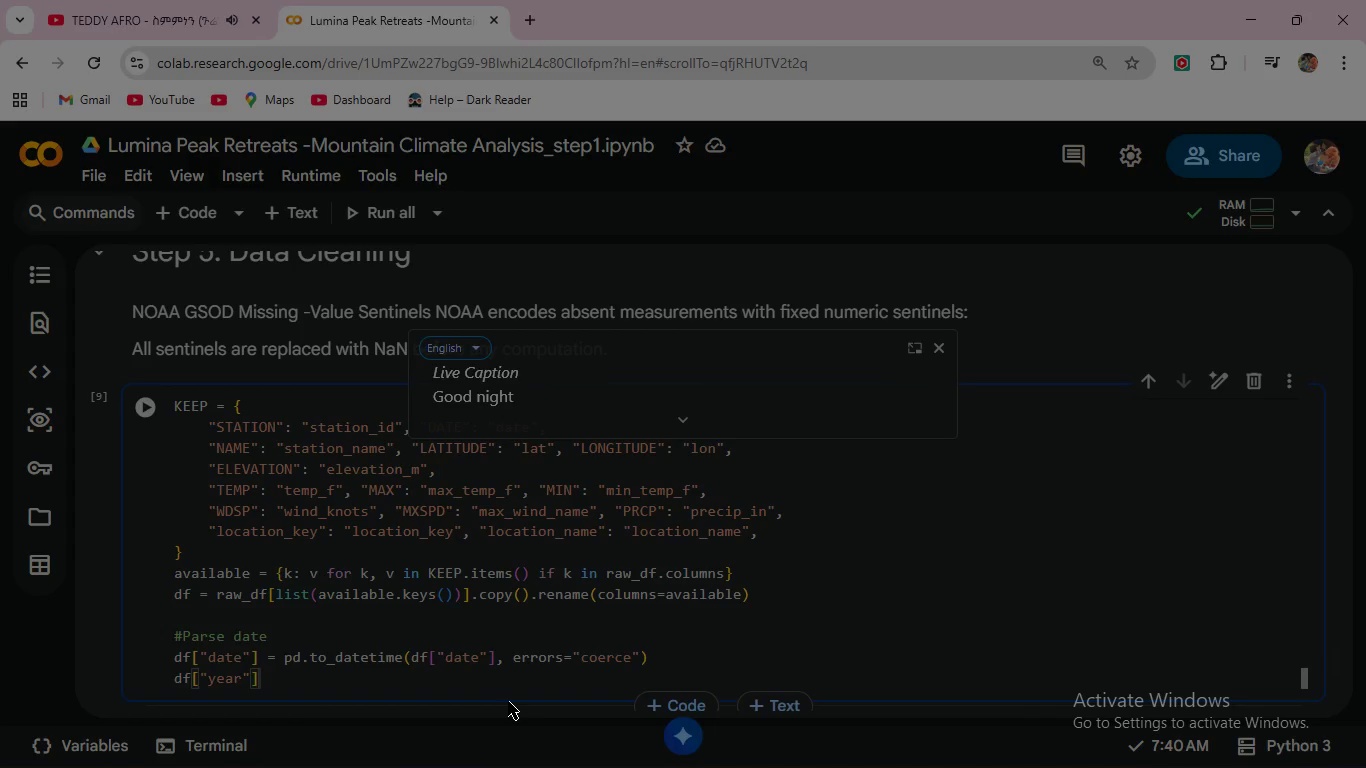 
key(ArrowRight)
 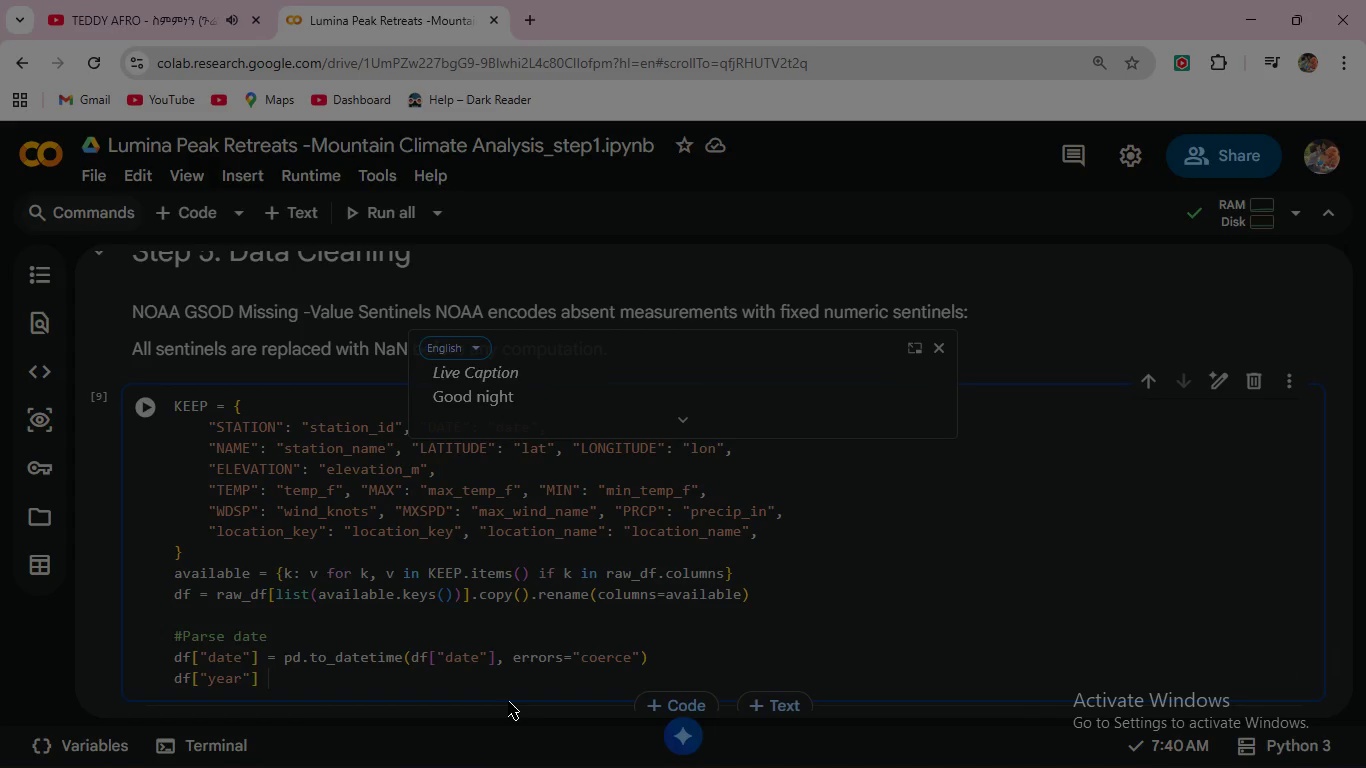 
type( = df["date)
 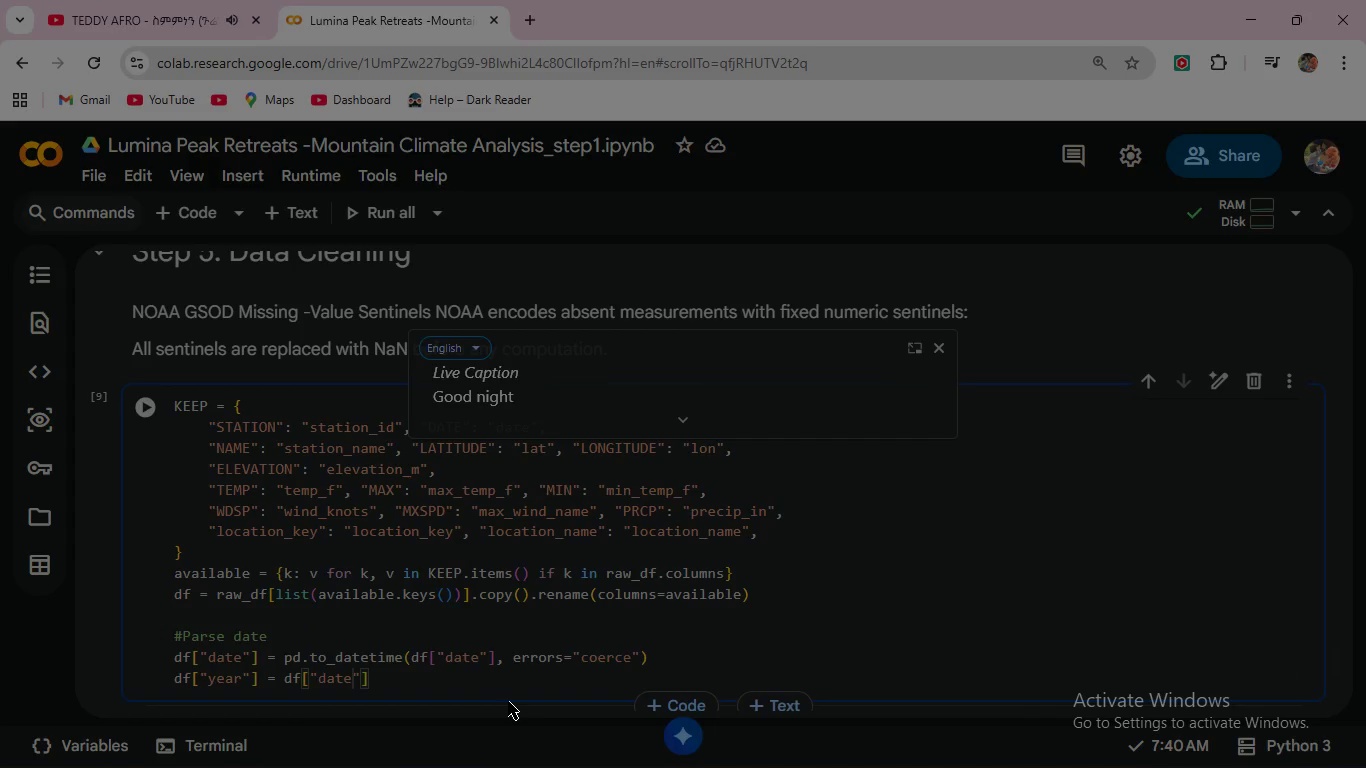 
key(ArrowRight)
 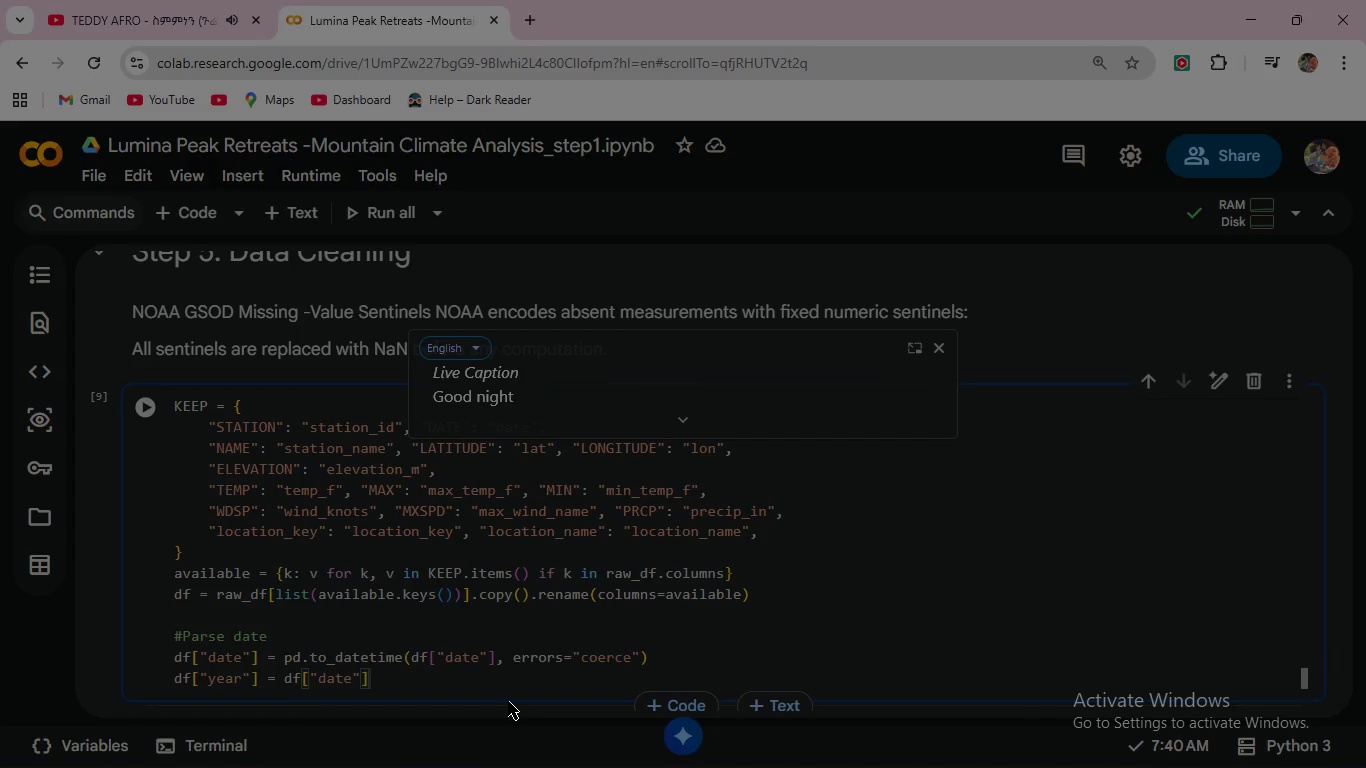 
key(ArrowRight)
 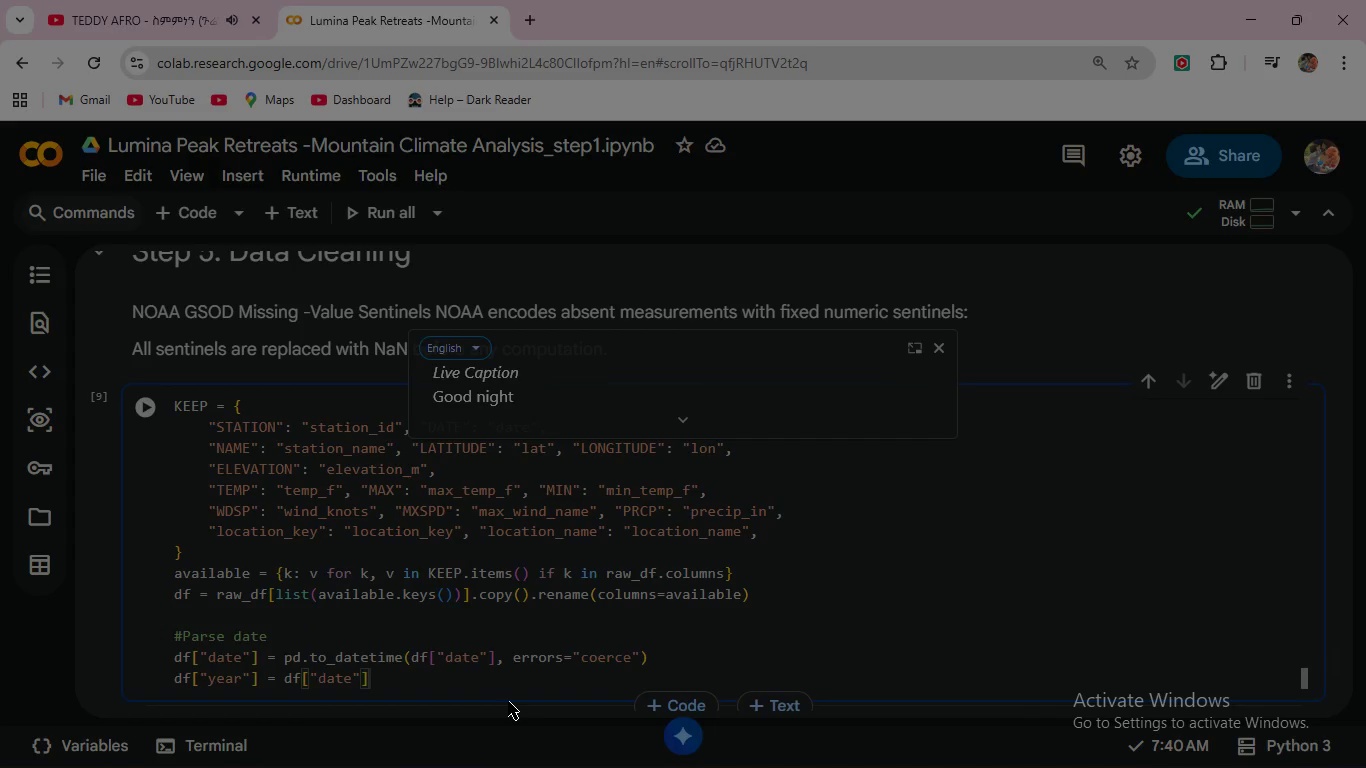 
type(dt.year)
 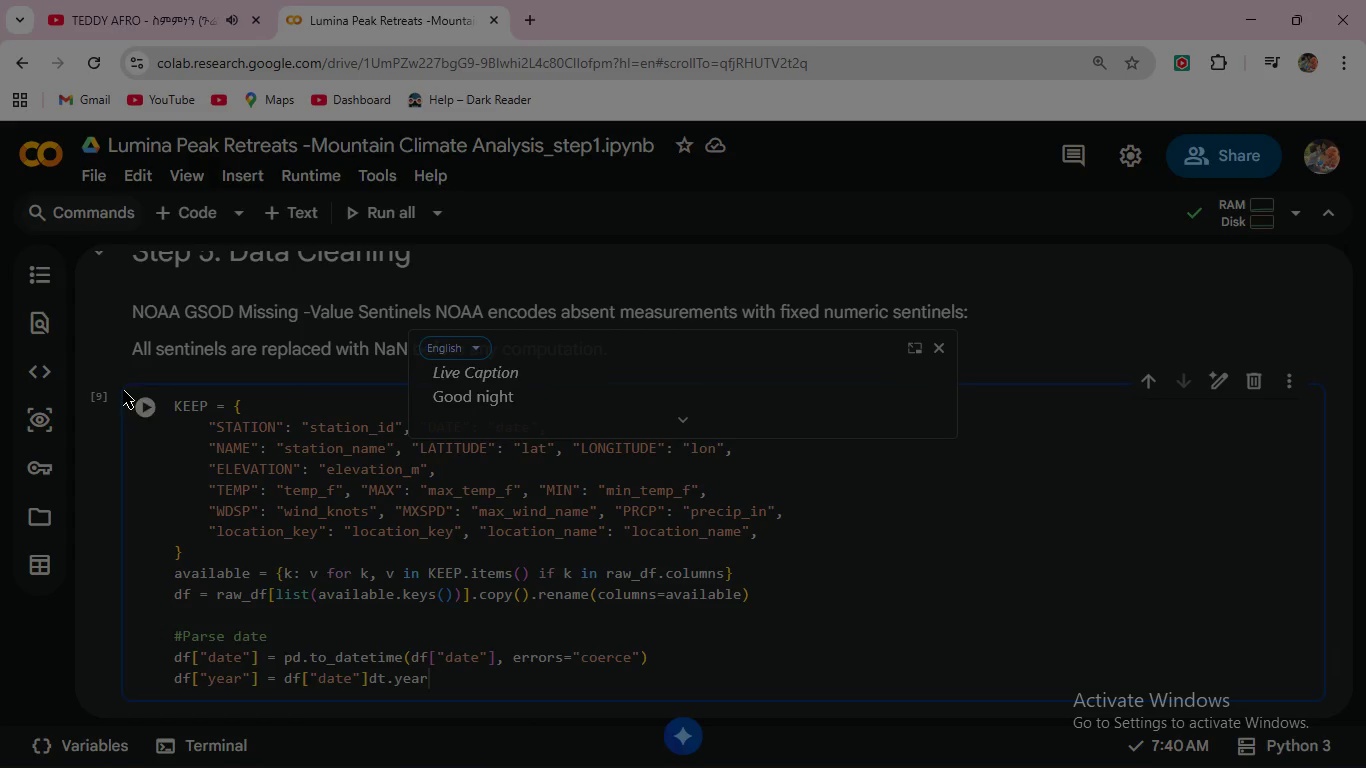 
left_click([148, 402])
 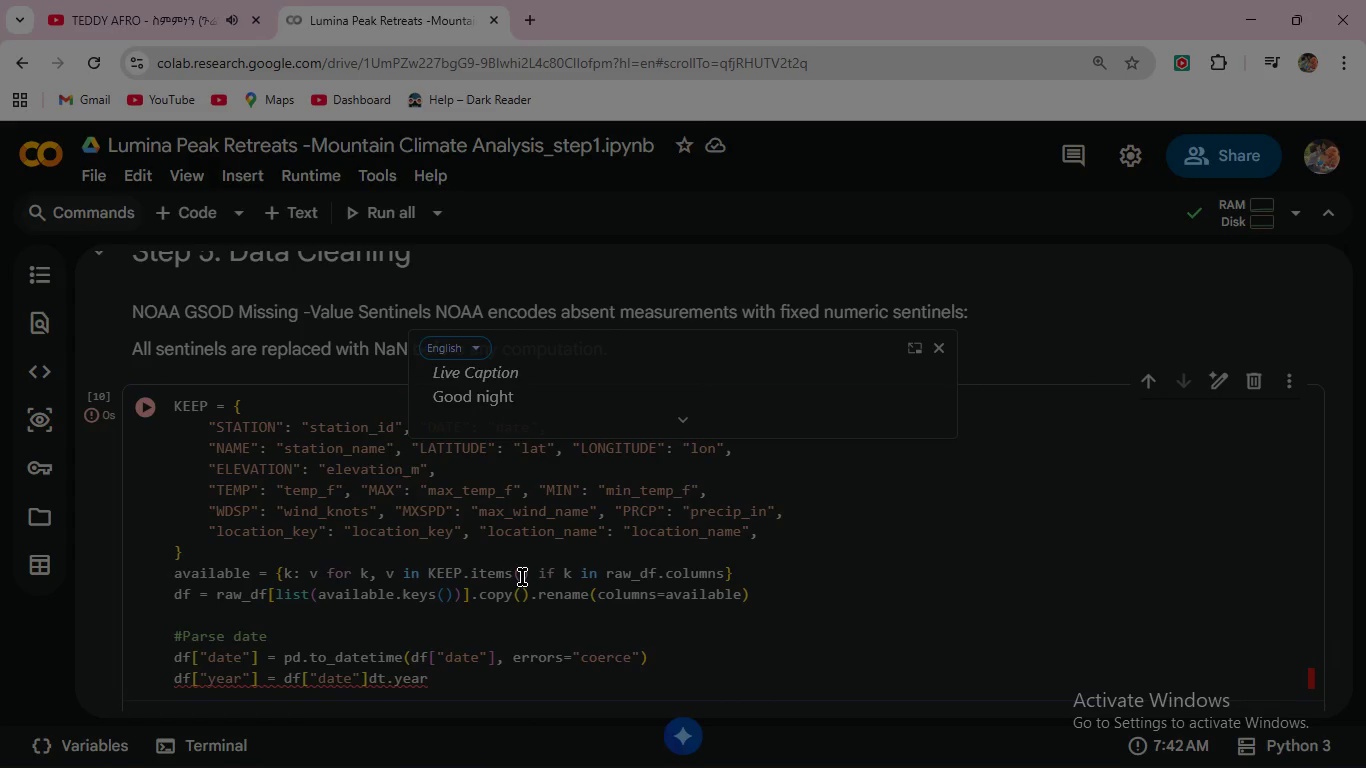 
scroll: coordinate [522, 577], scroll_direction: down, amount: 1.0
 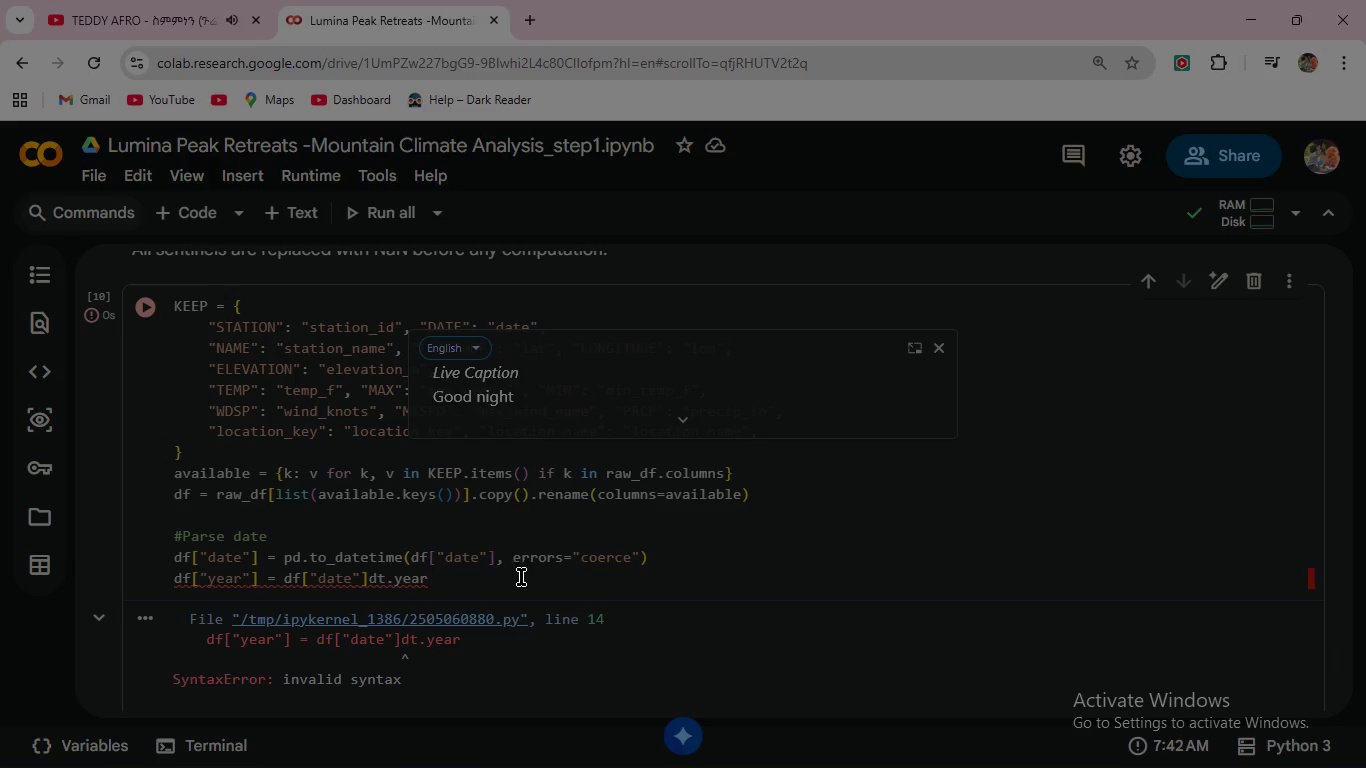 
wait(6.83)
 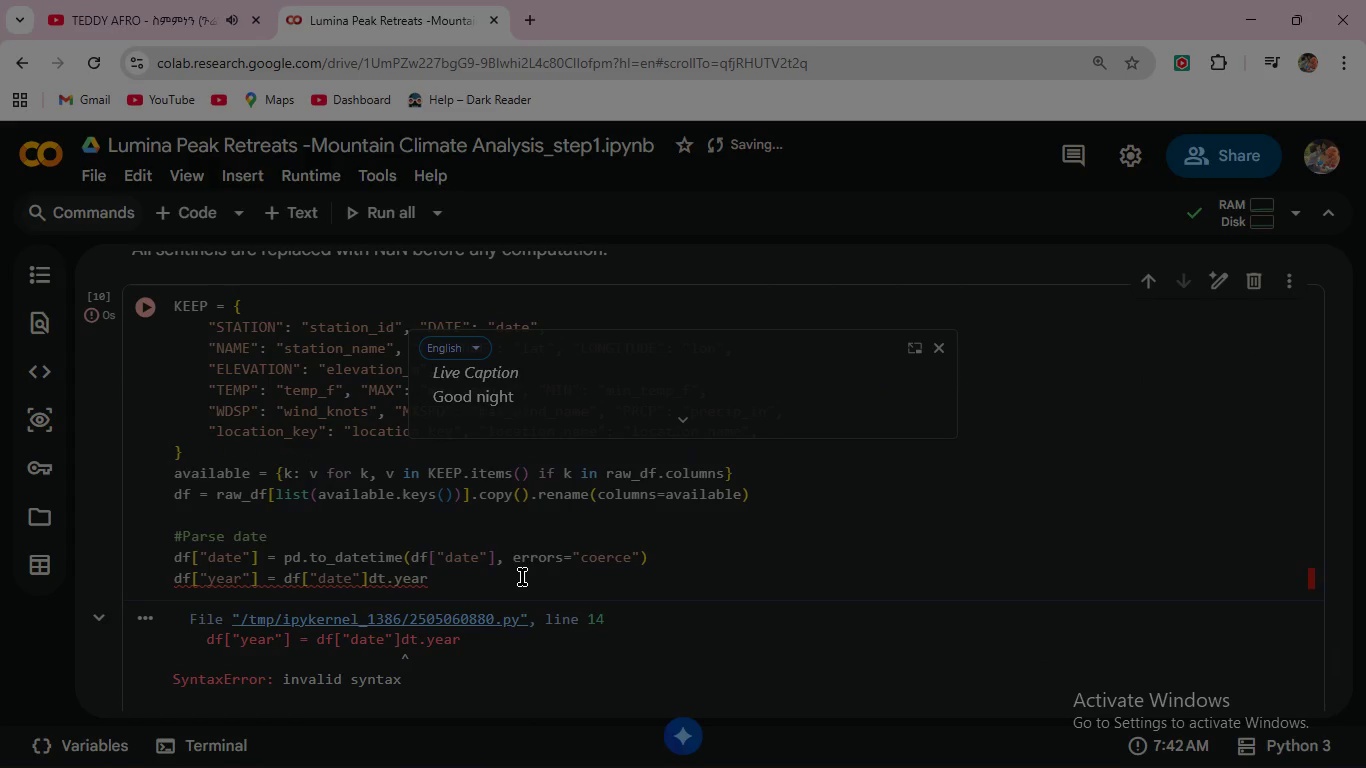 
left_click([372, 581])
 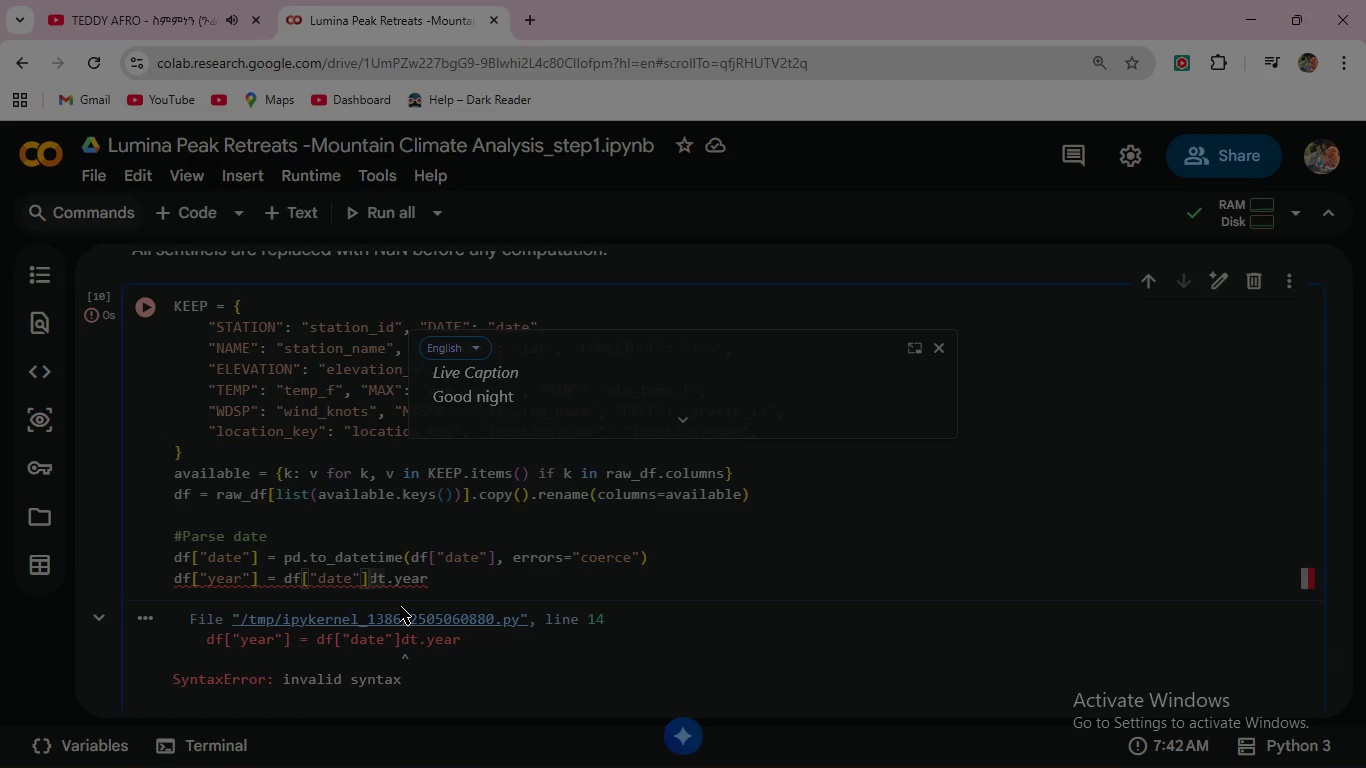 
key(Period)
 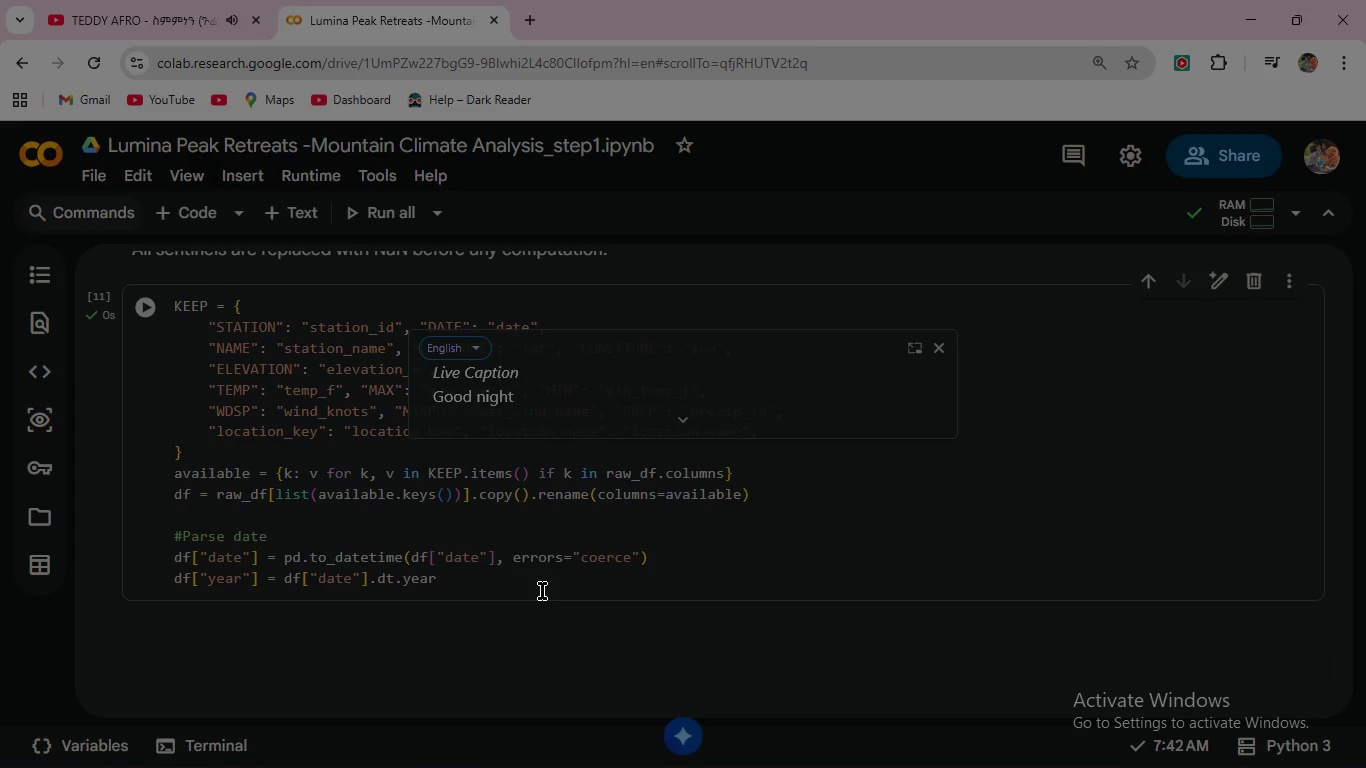 
wait(9.42)
 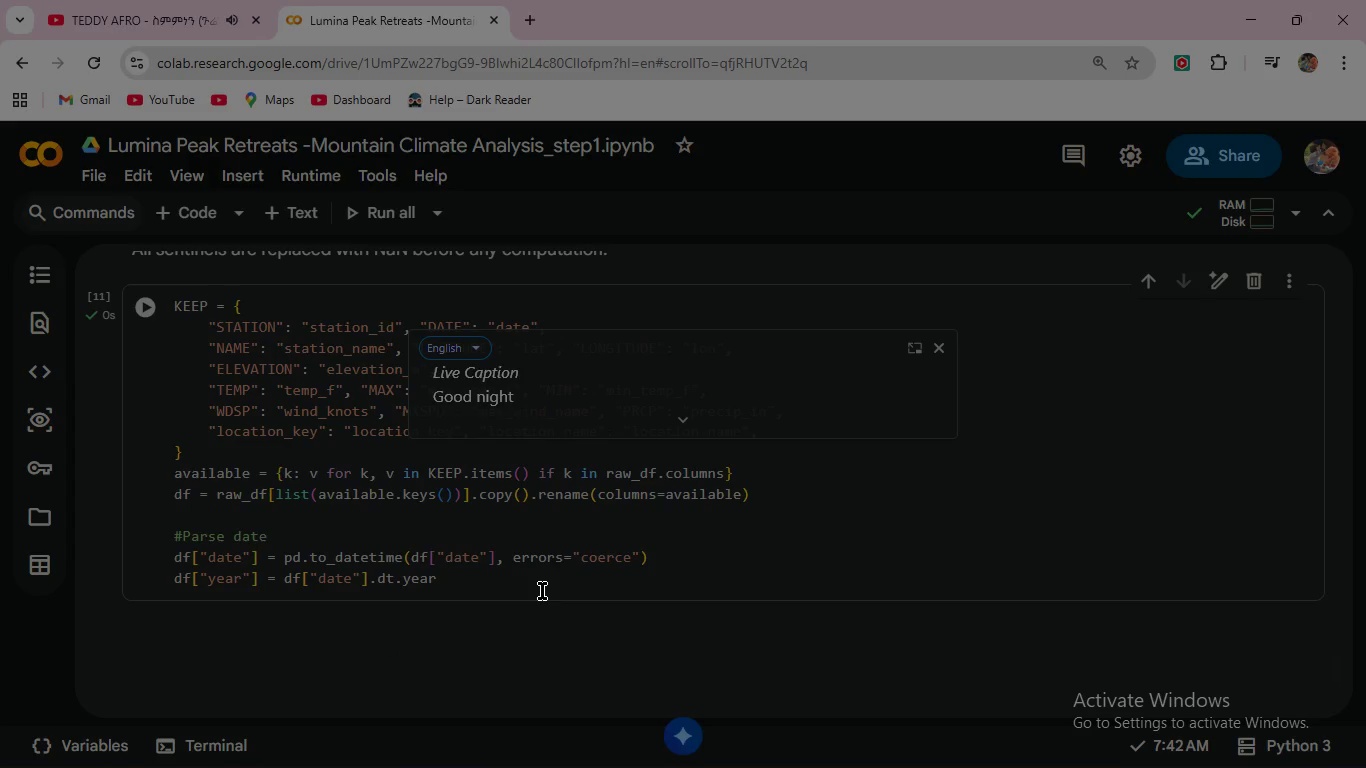 
double_click([483, 582])
 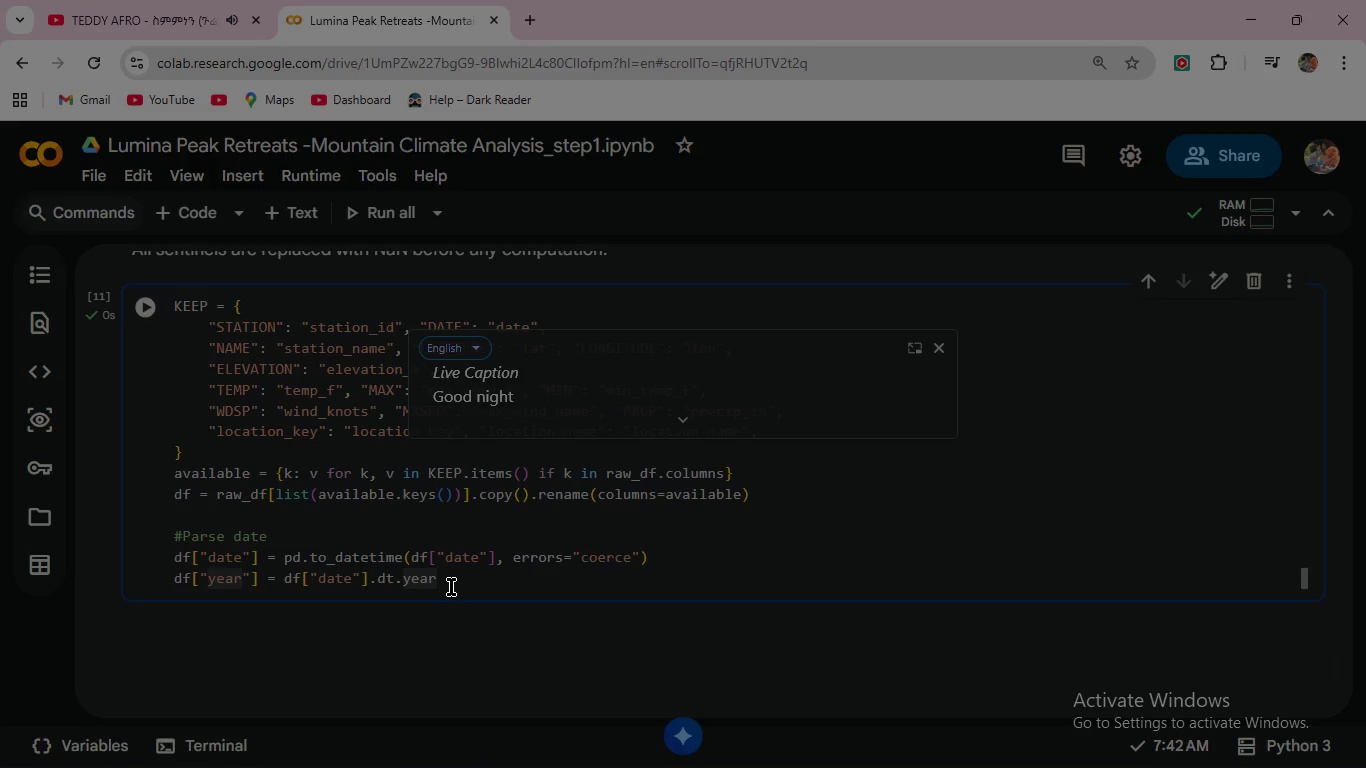 
left_click([446, 586])
 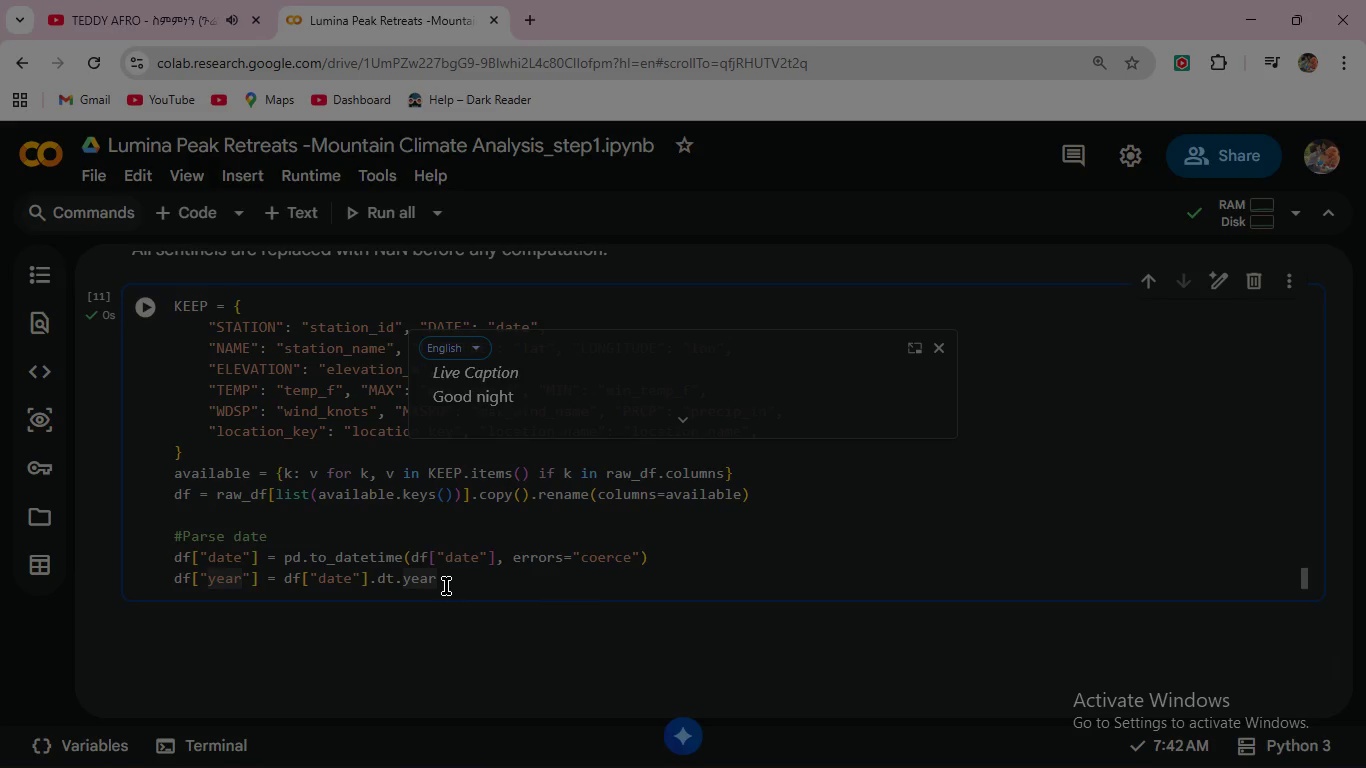 
key(ArrowRight)
 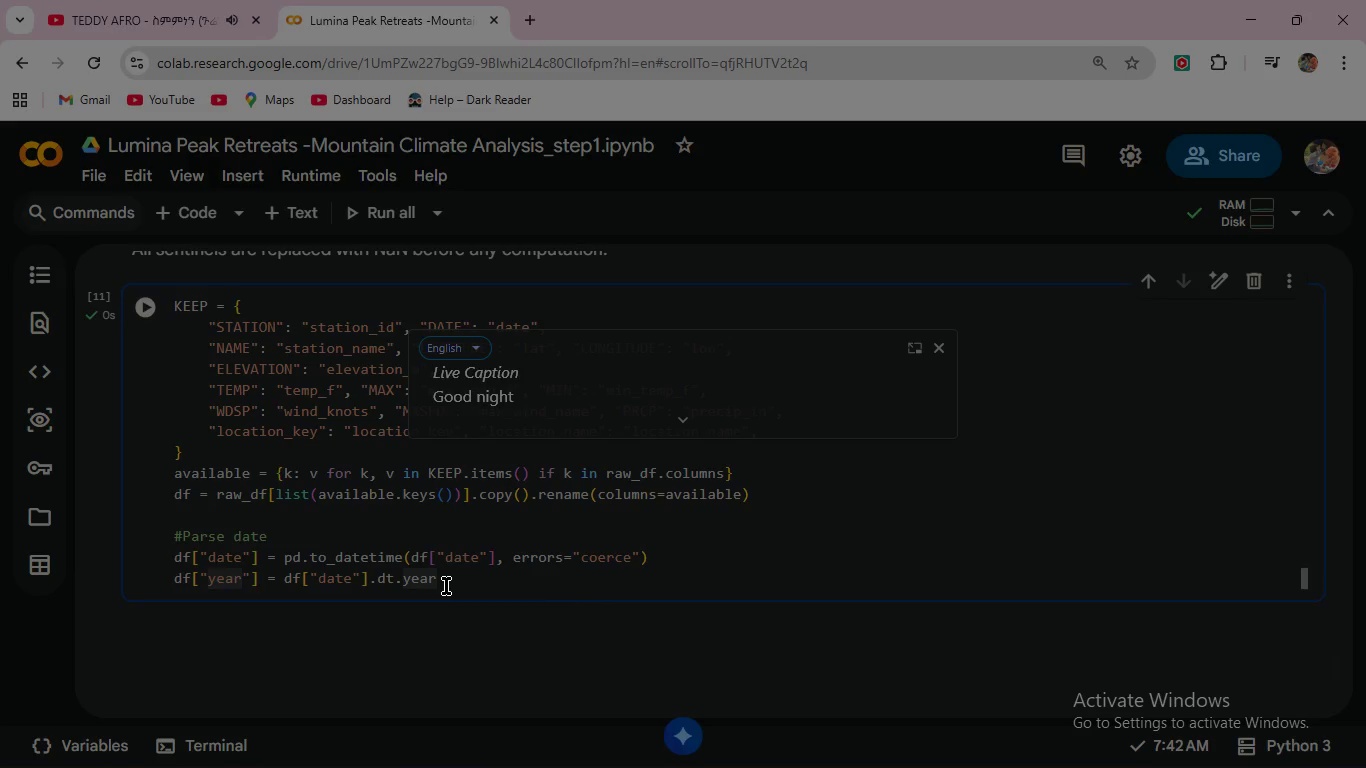 
key(Enter)
 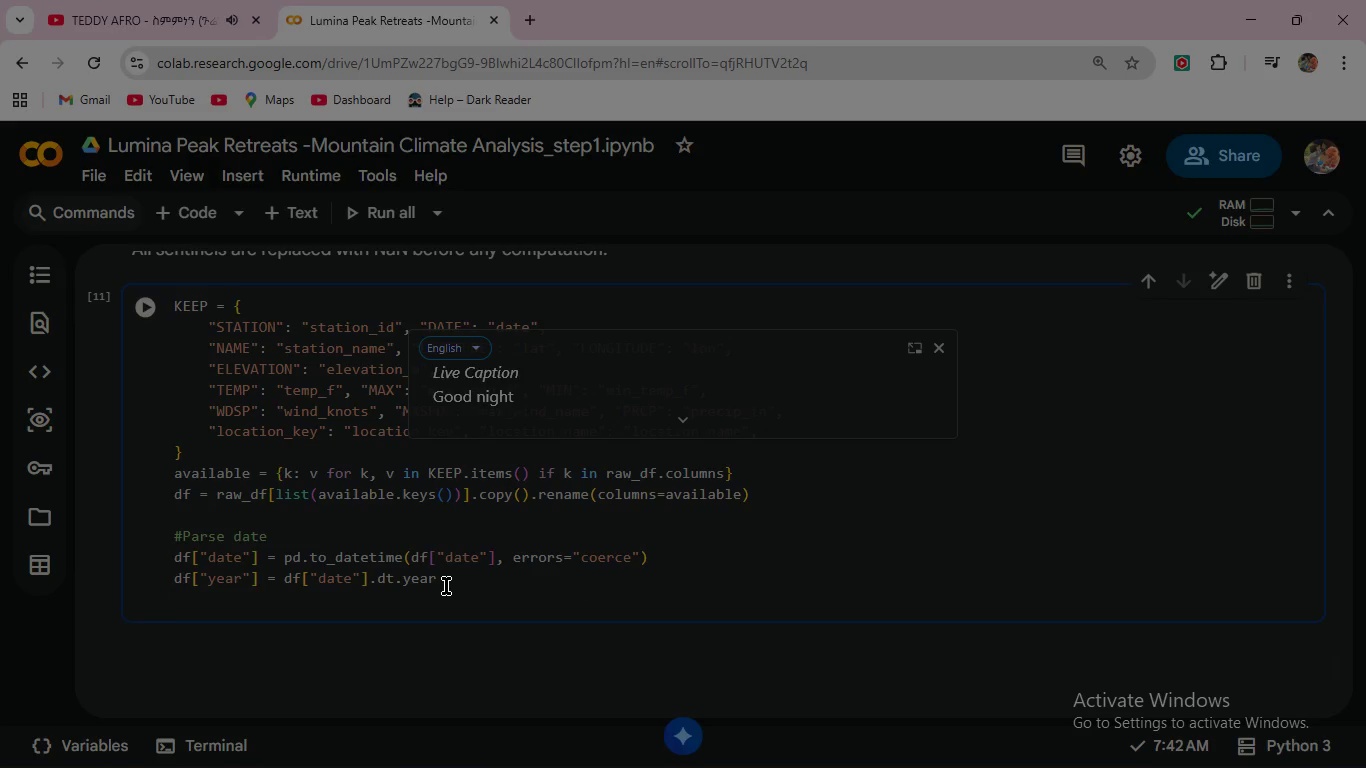 
type(df["month)
 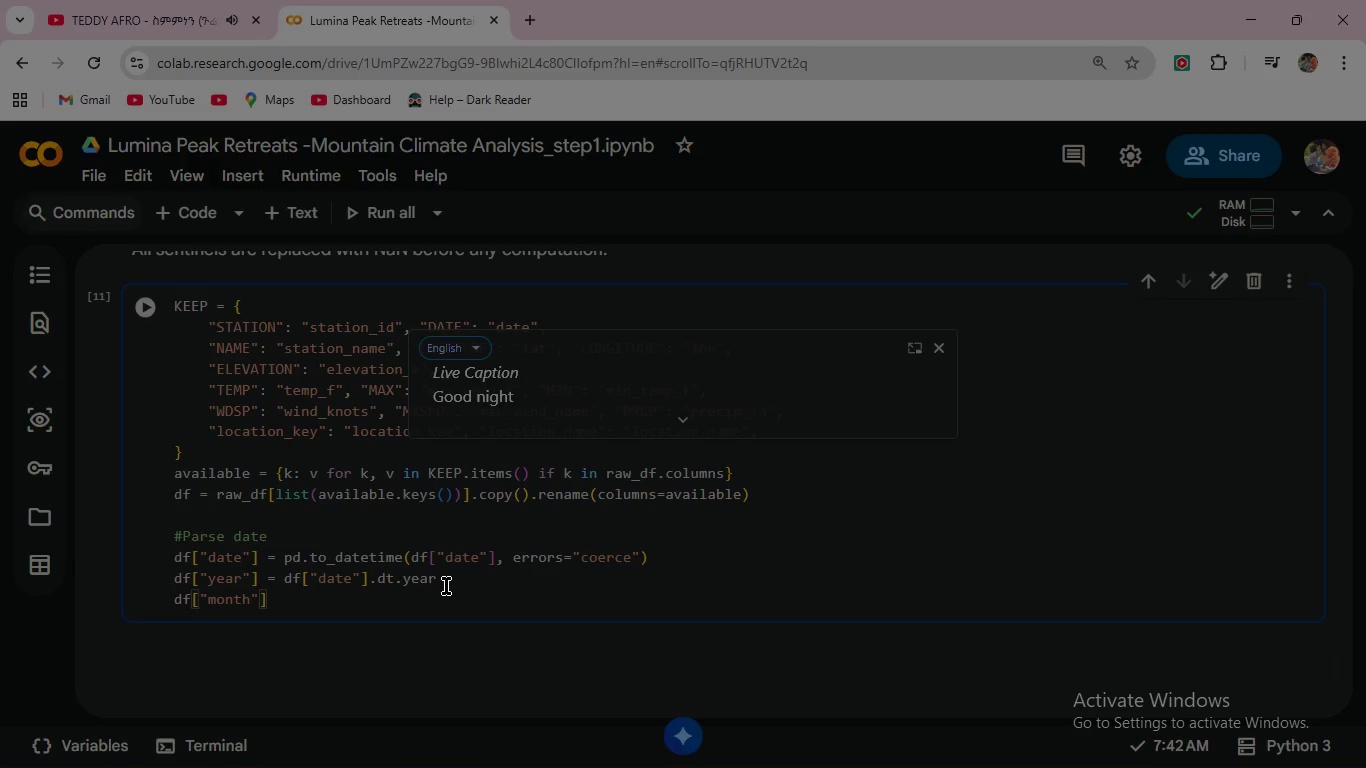 
key(ArrowRight)
 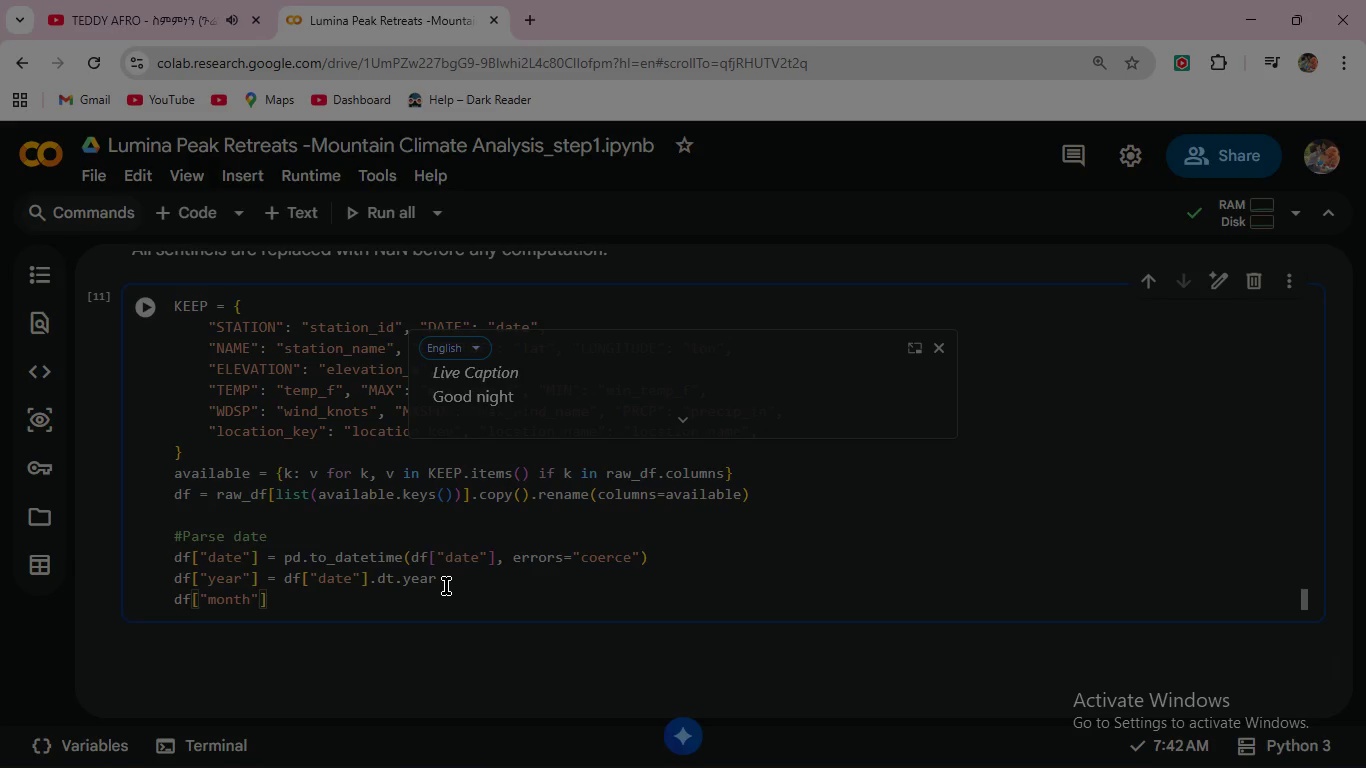 
key(ArrowRight)
 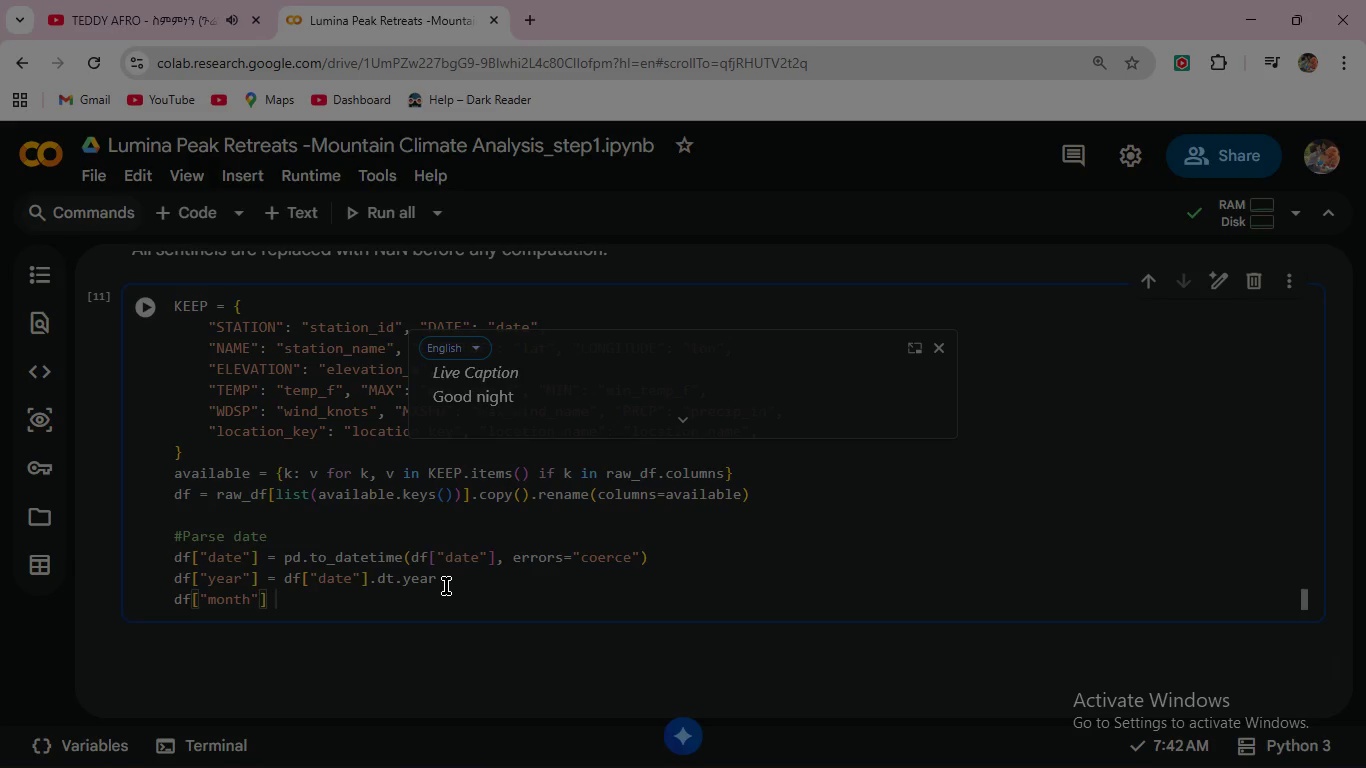 
type( = df["date)
 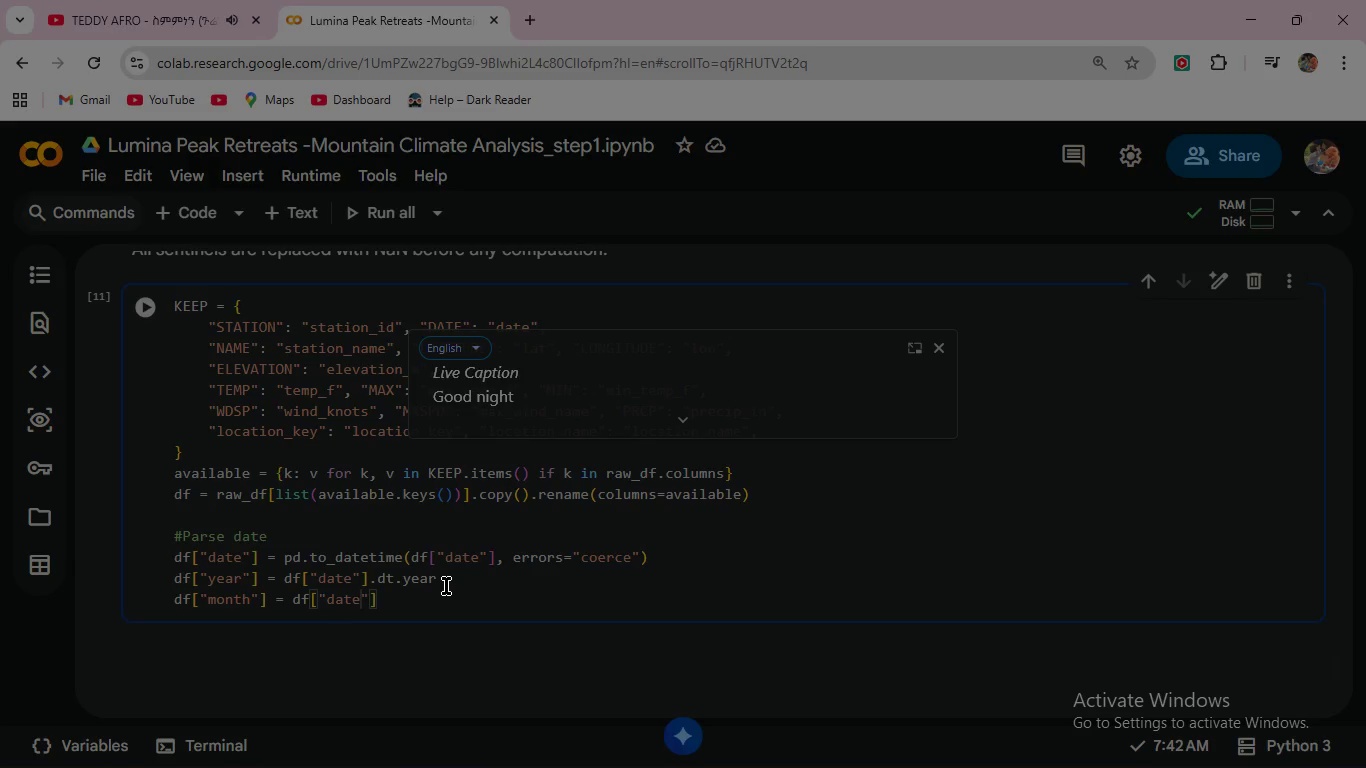 
key(ArrowRight)
 